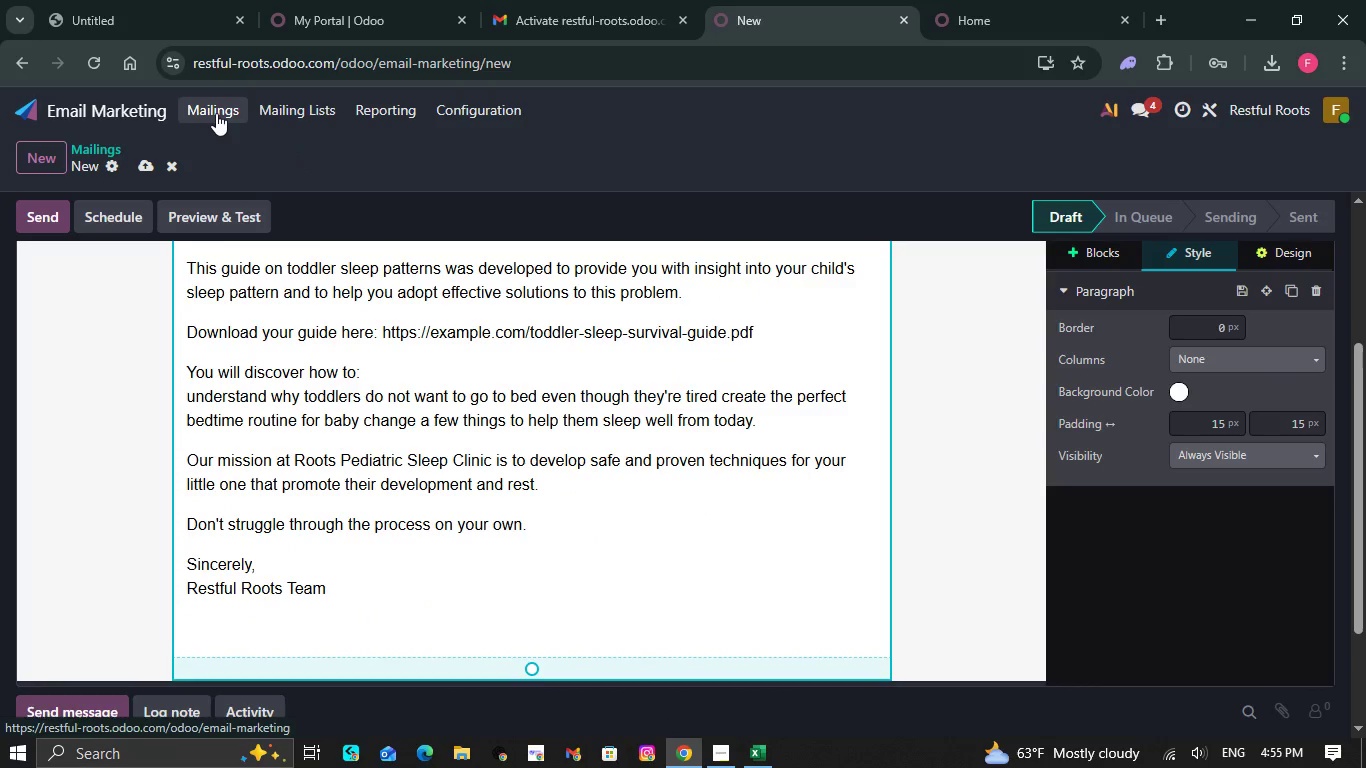 
left_click([216, 113])
 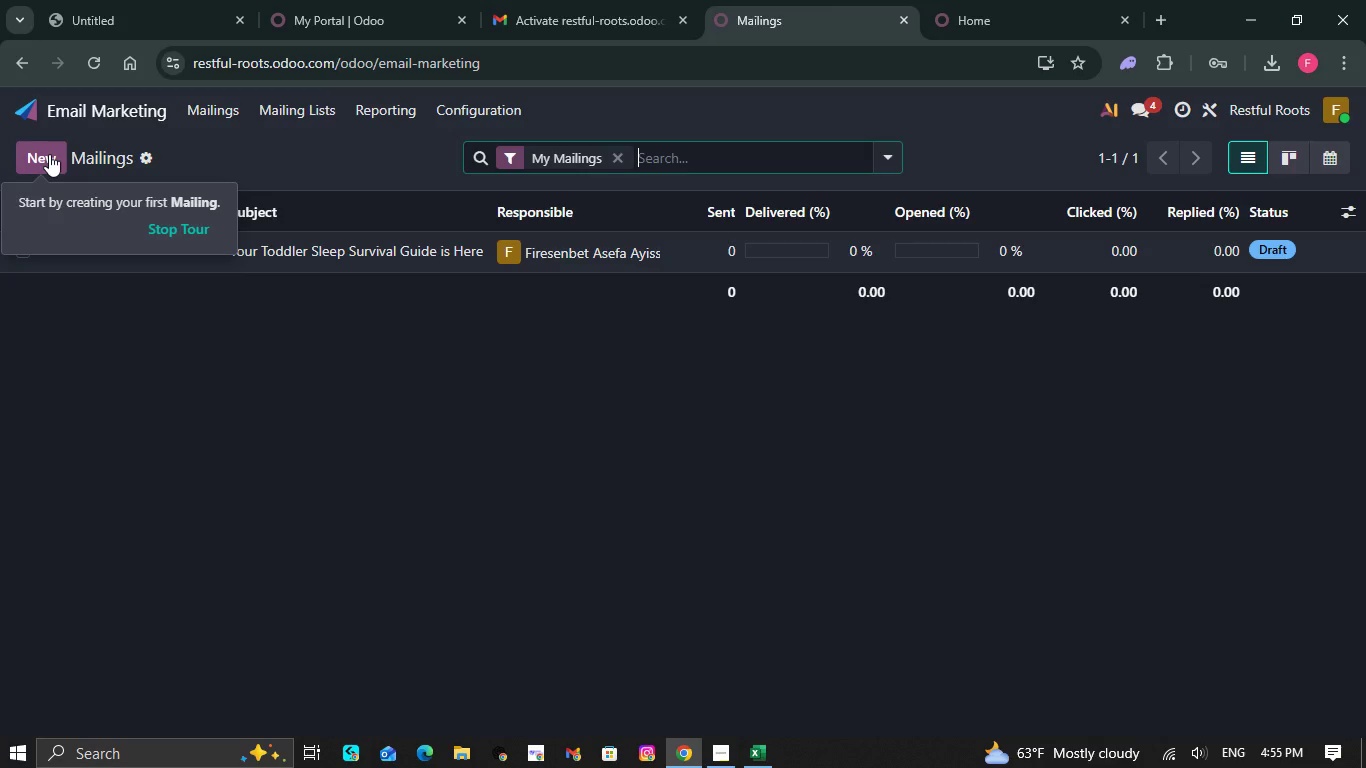 
wait(11.41)
 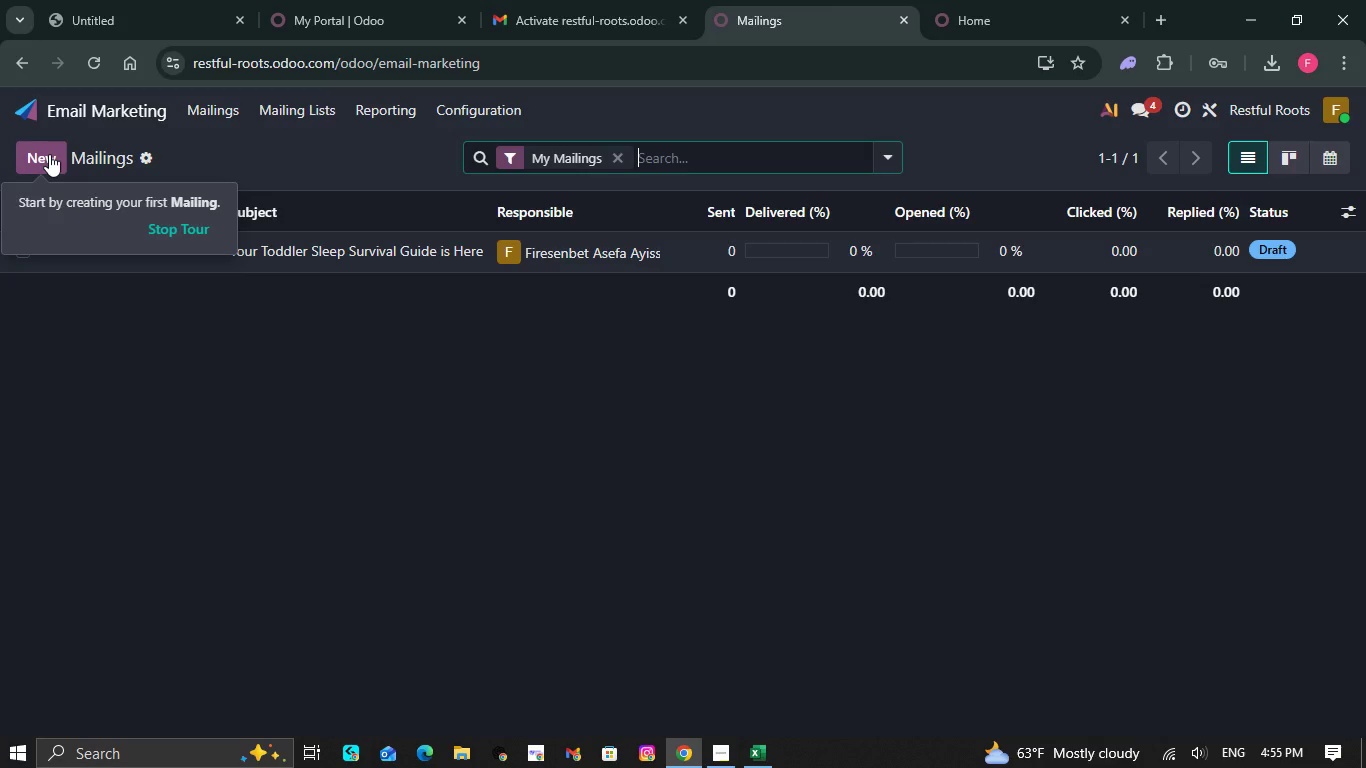 
left_click([50, 151])
 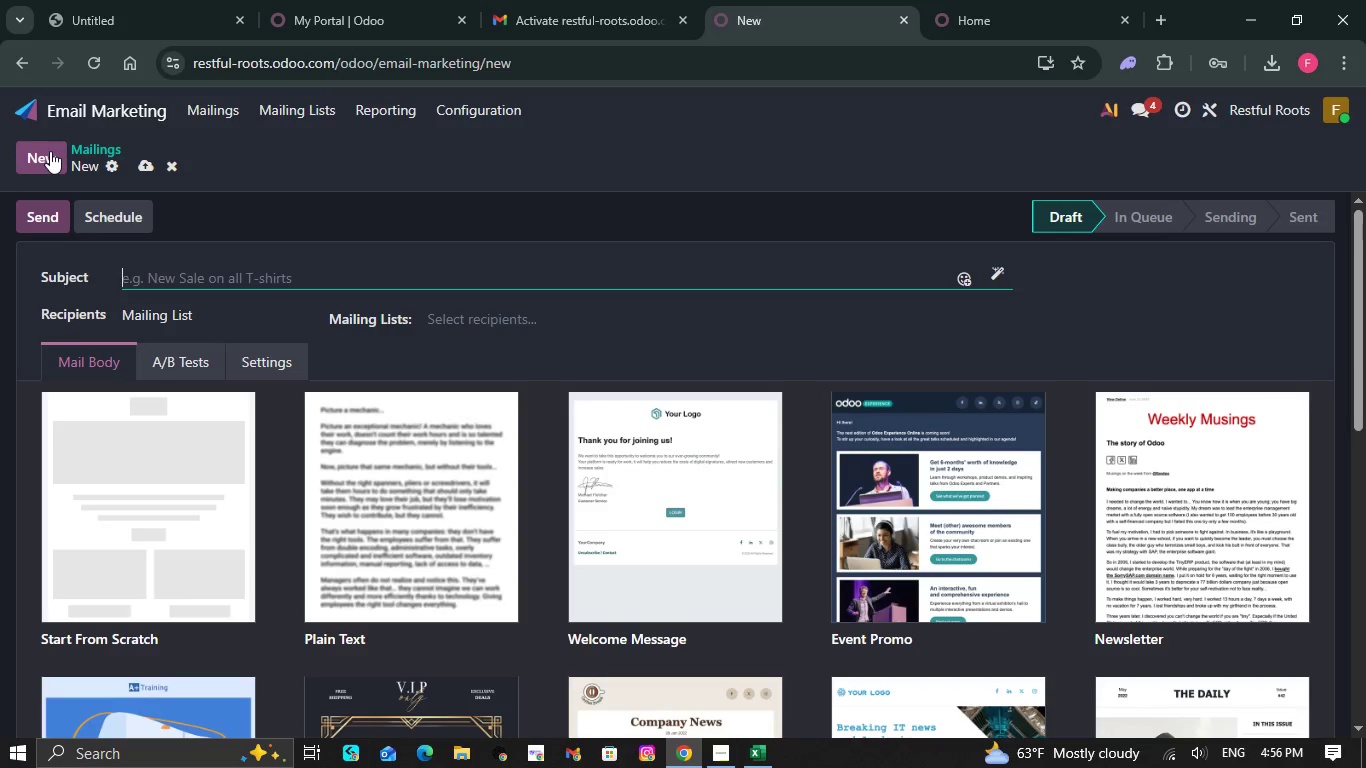 
wait(24.64)
 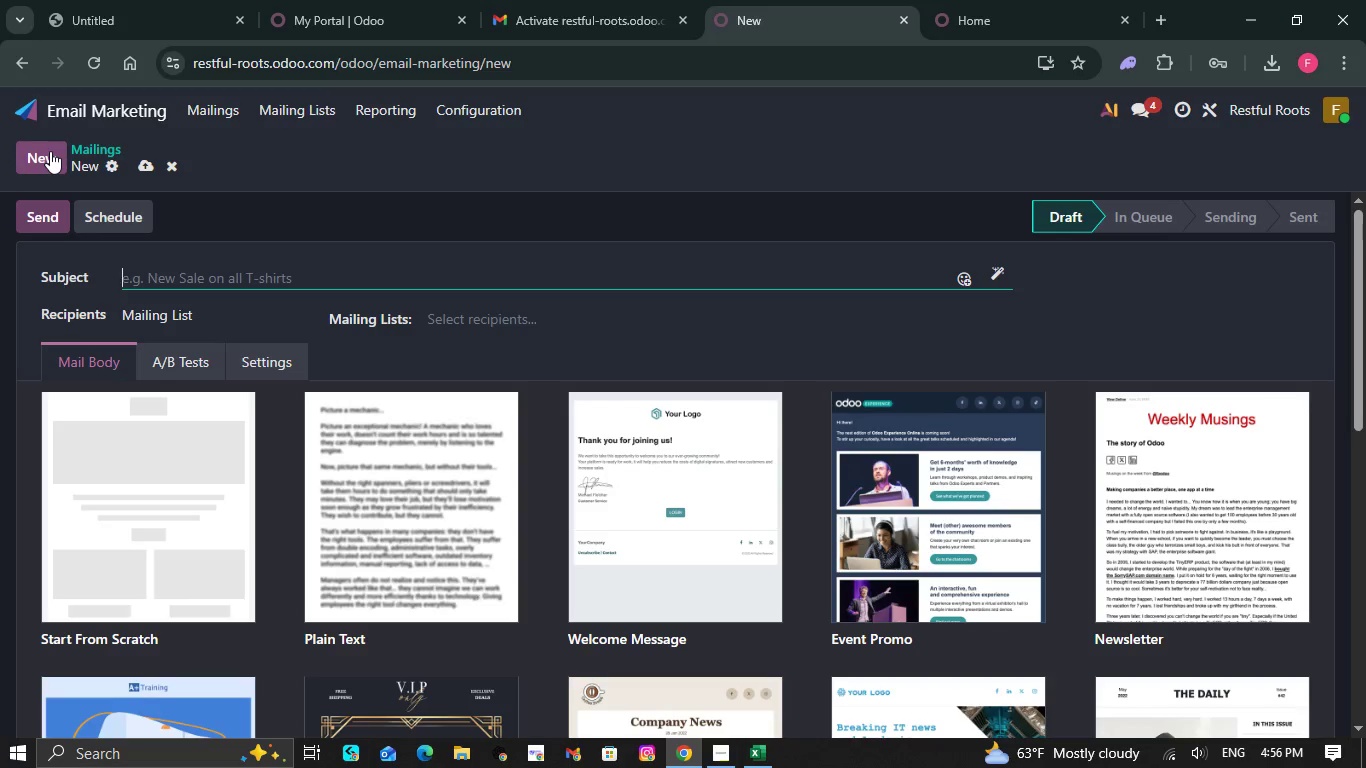 
key(CapsLock)
 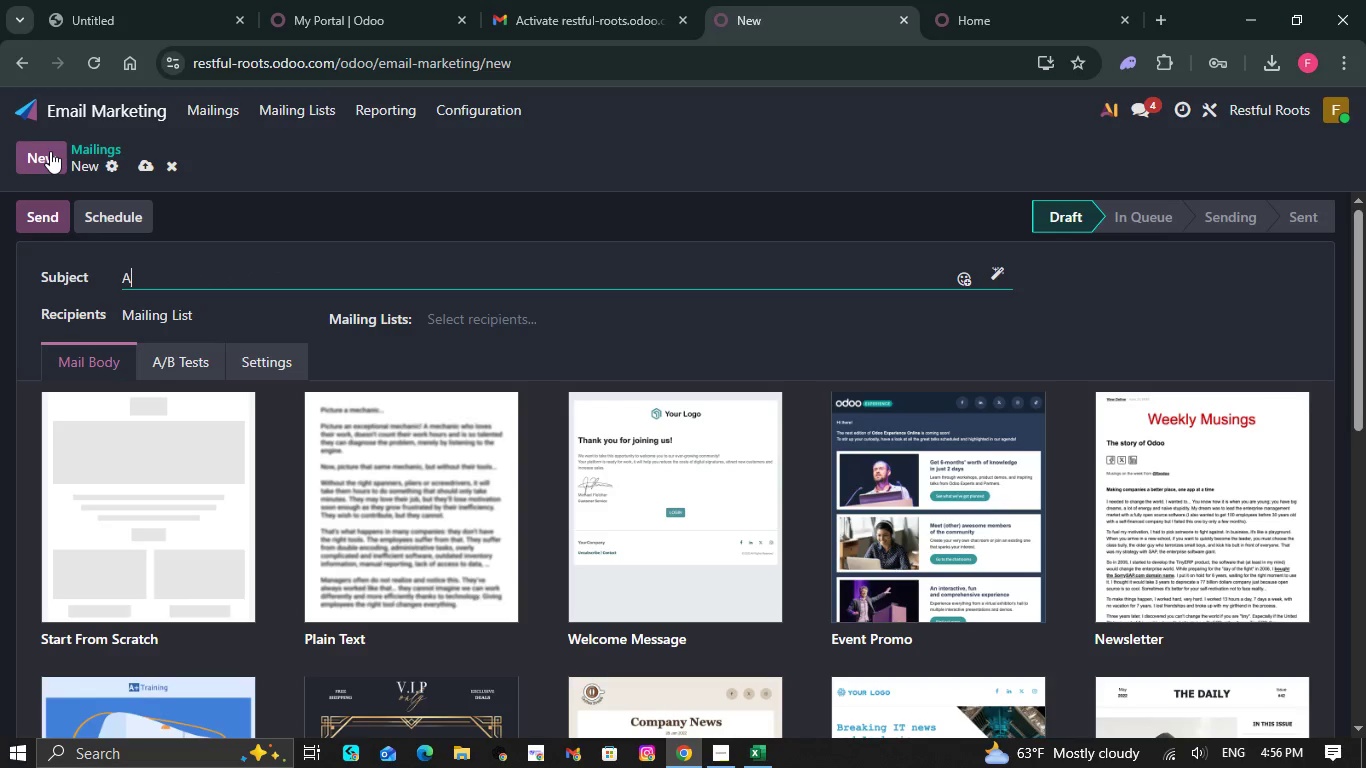 
key(A)
 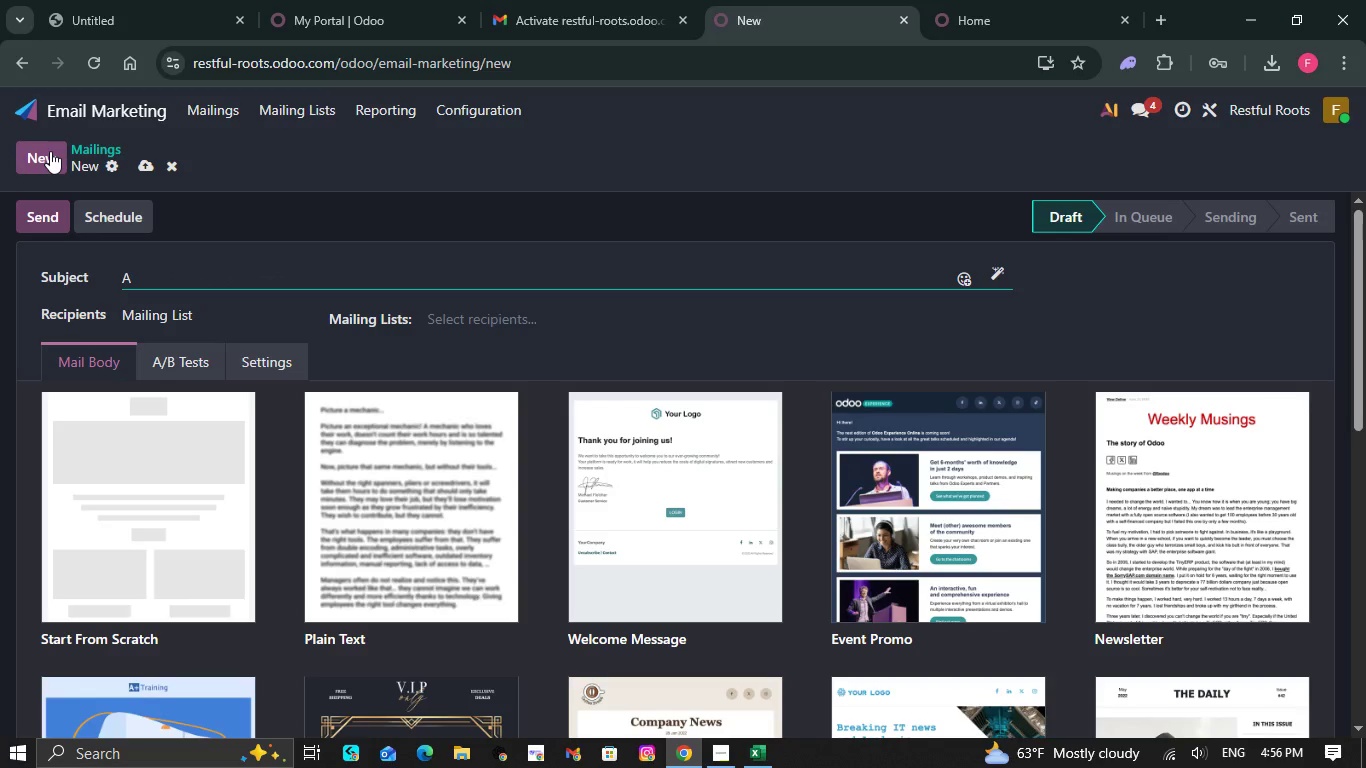 
key(CapsLock)
 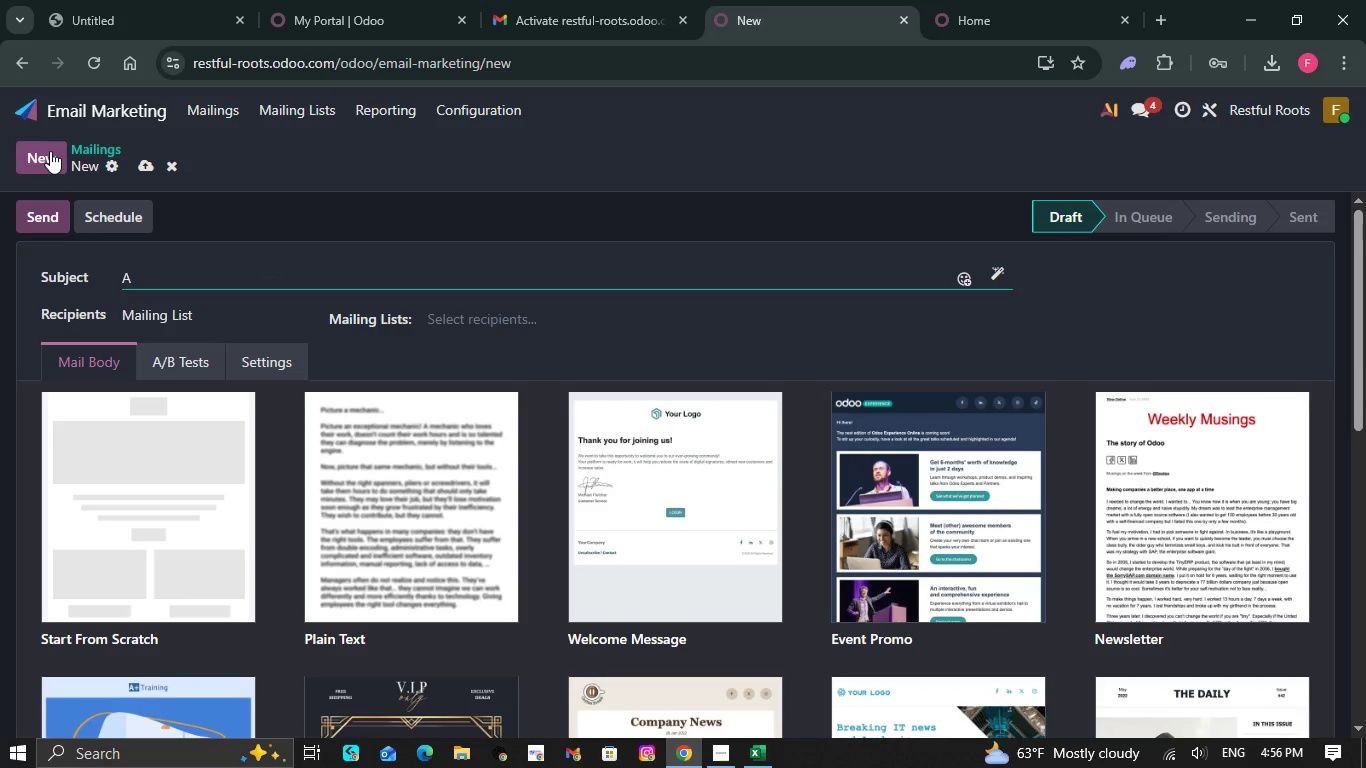 
key(Space)
 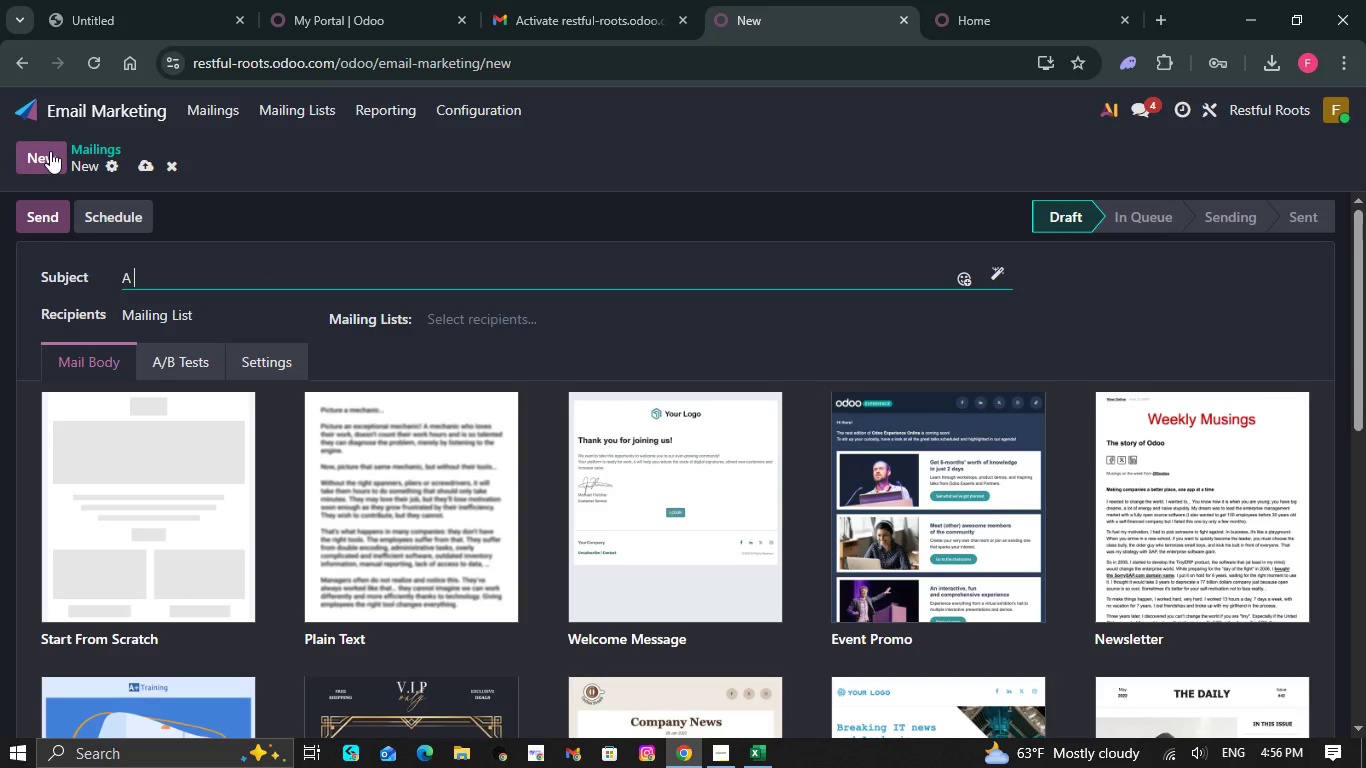 
type([BrightnessDown]S)
key(Backspace)
type(simple bedtime change that makes a big difference)
 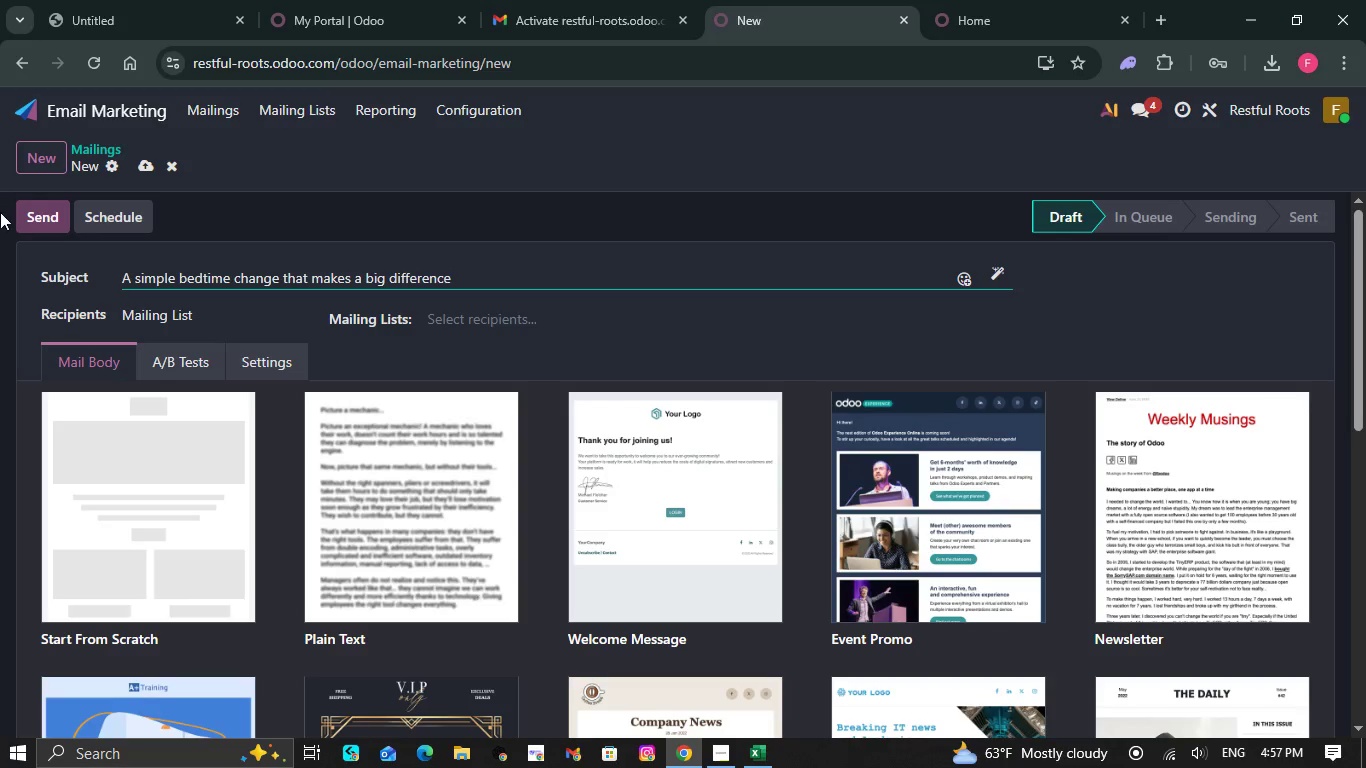 
wait(9.41)
 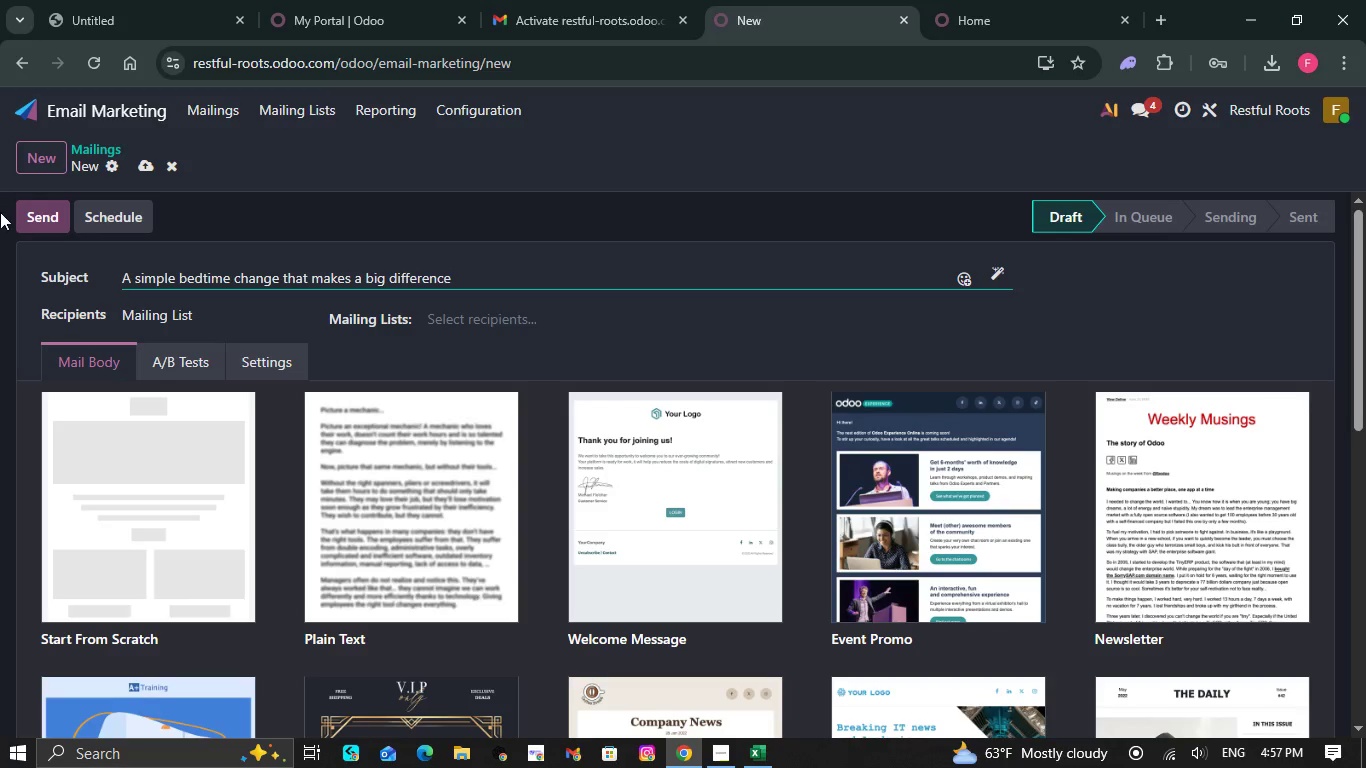 
left_click([125, 482])
 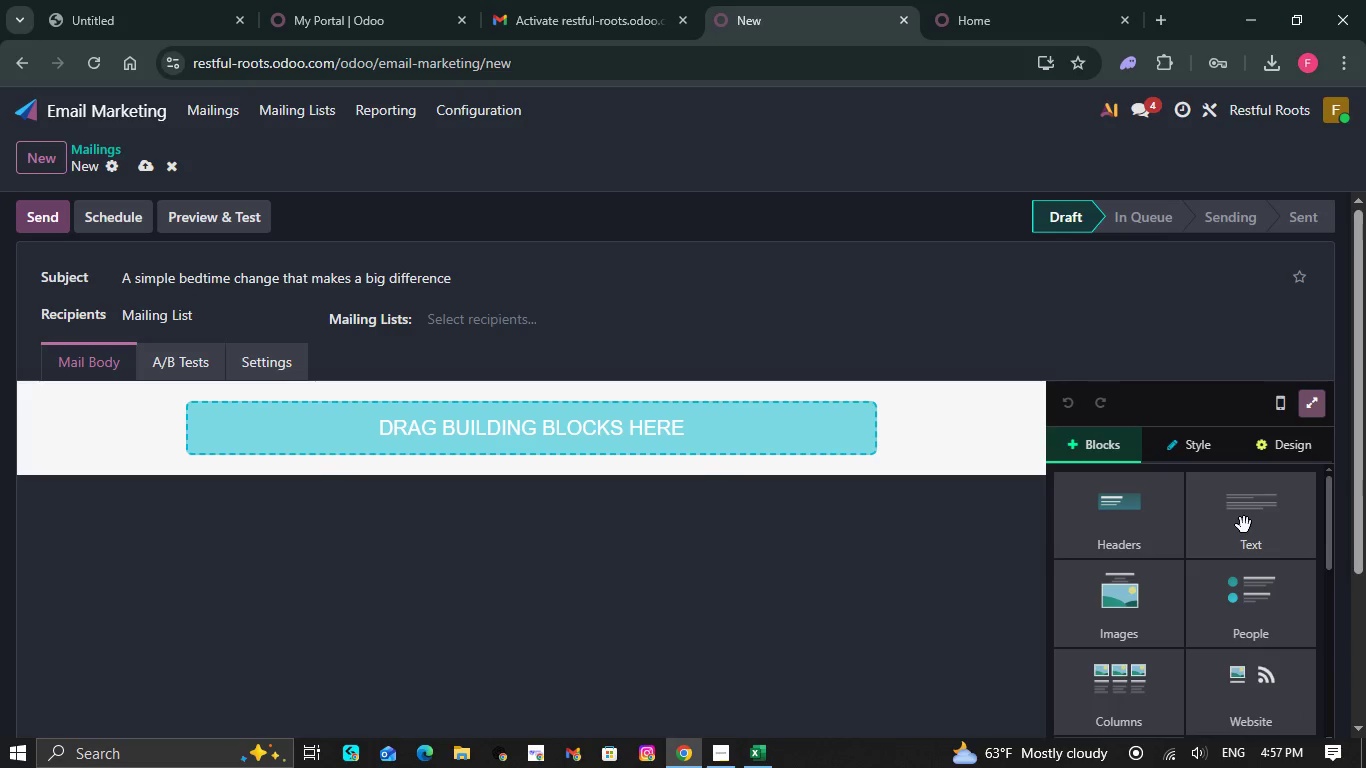 
left_click([1244, 525])
 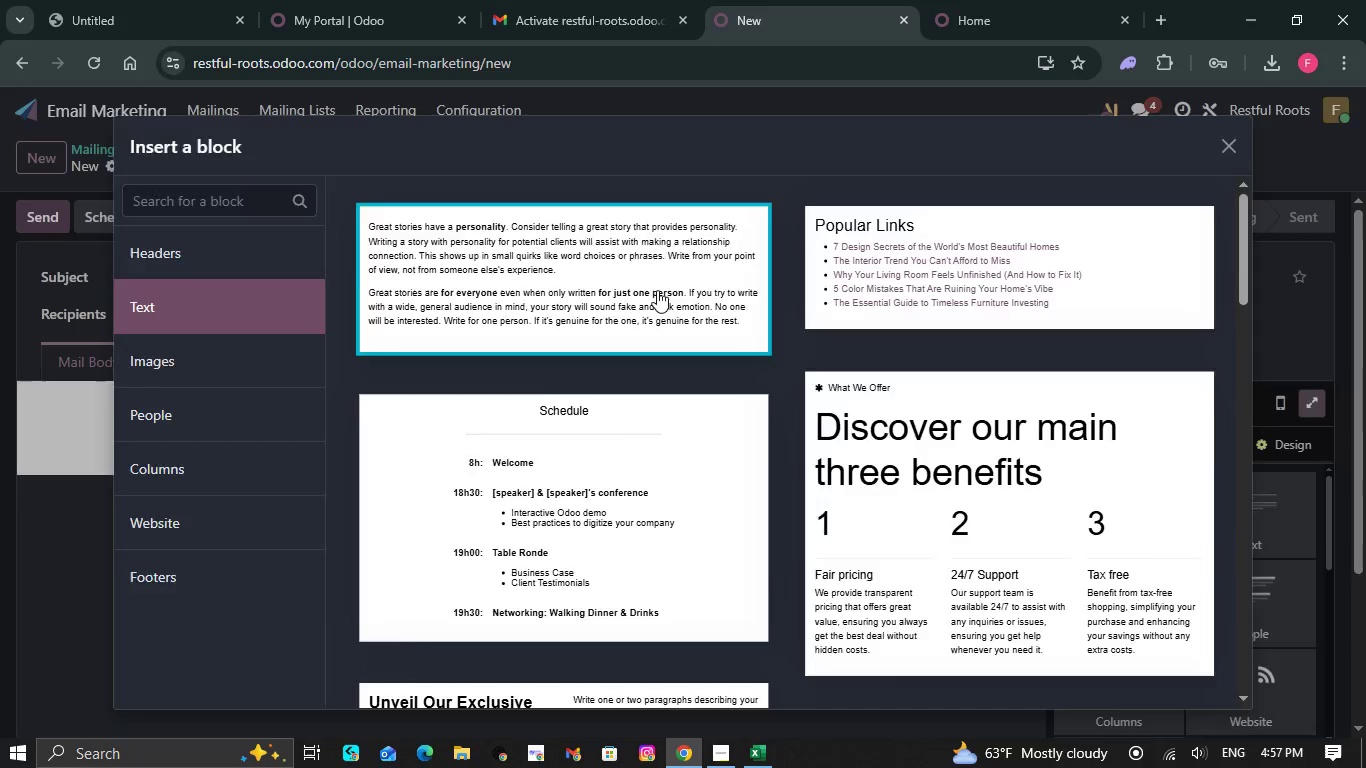 
left_click([657, 290])
 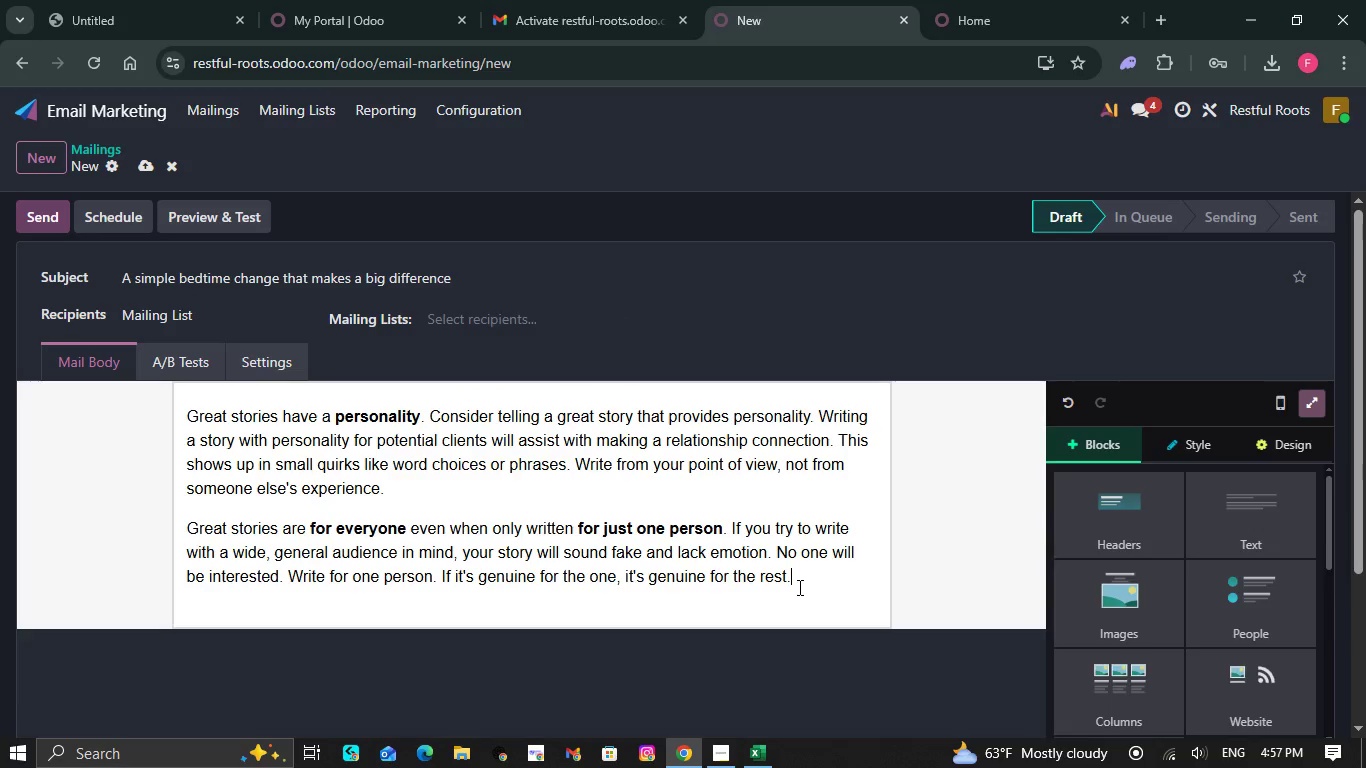 
left_click([798, 587])
 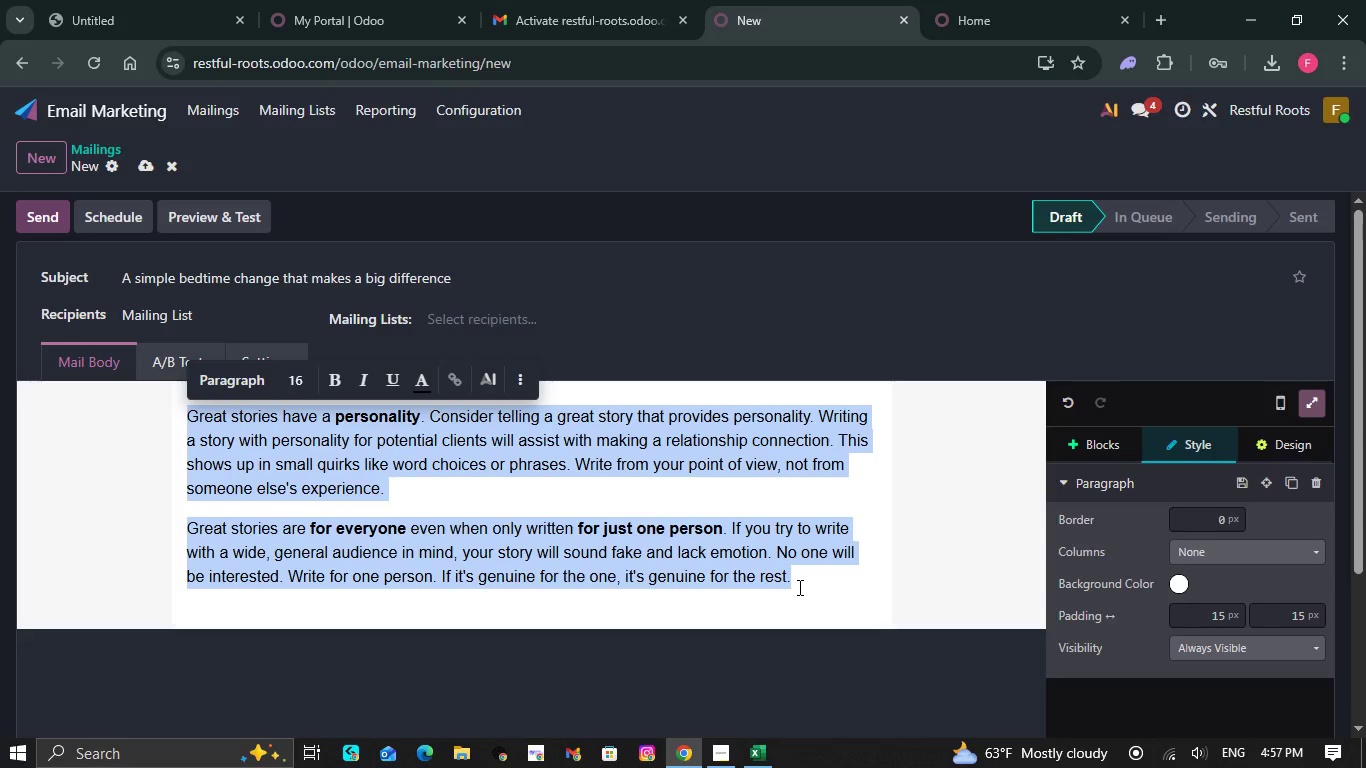 
key(Control+ControlLeft)
 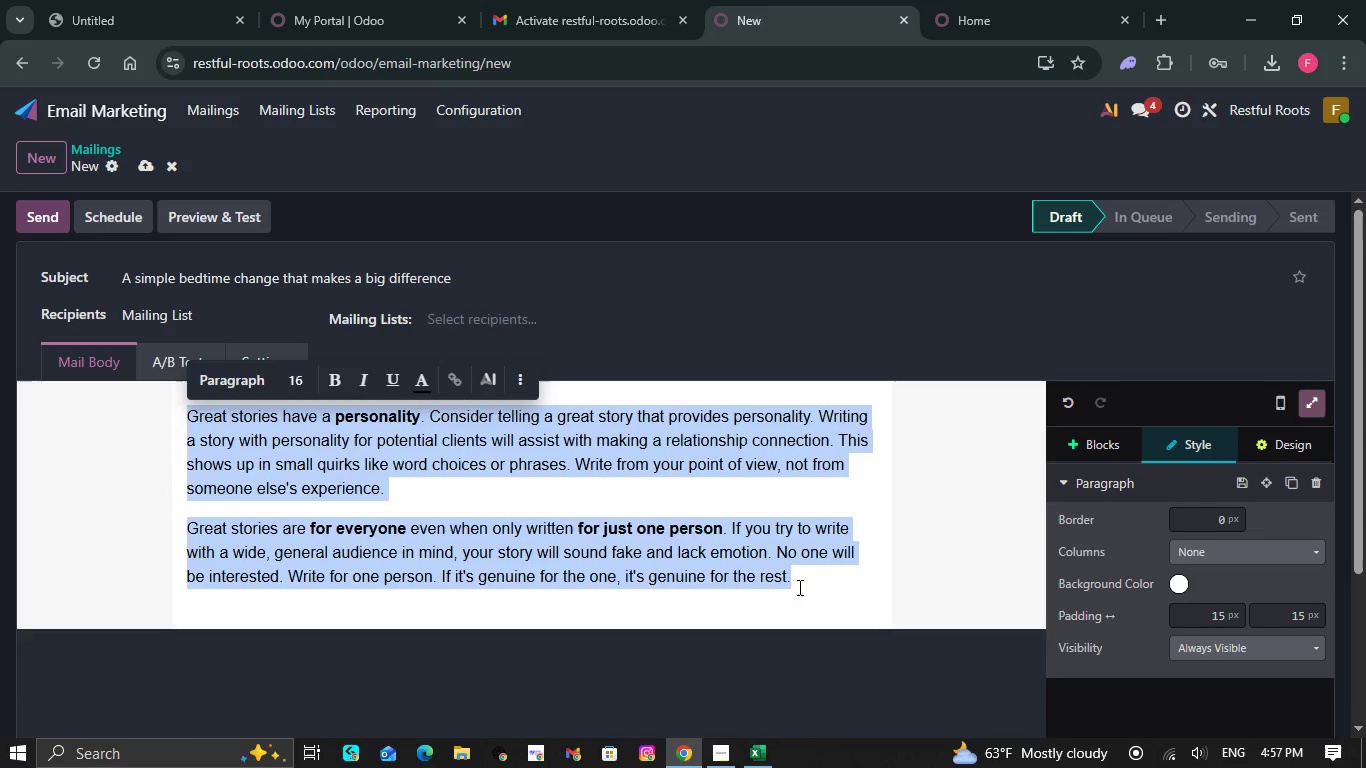 
key(Control+A)
 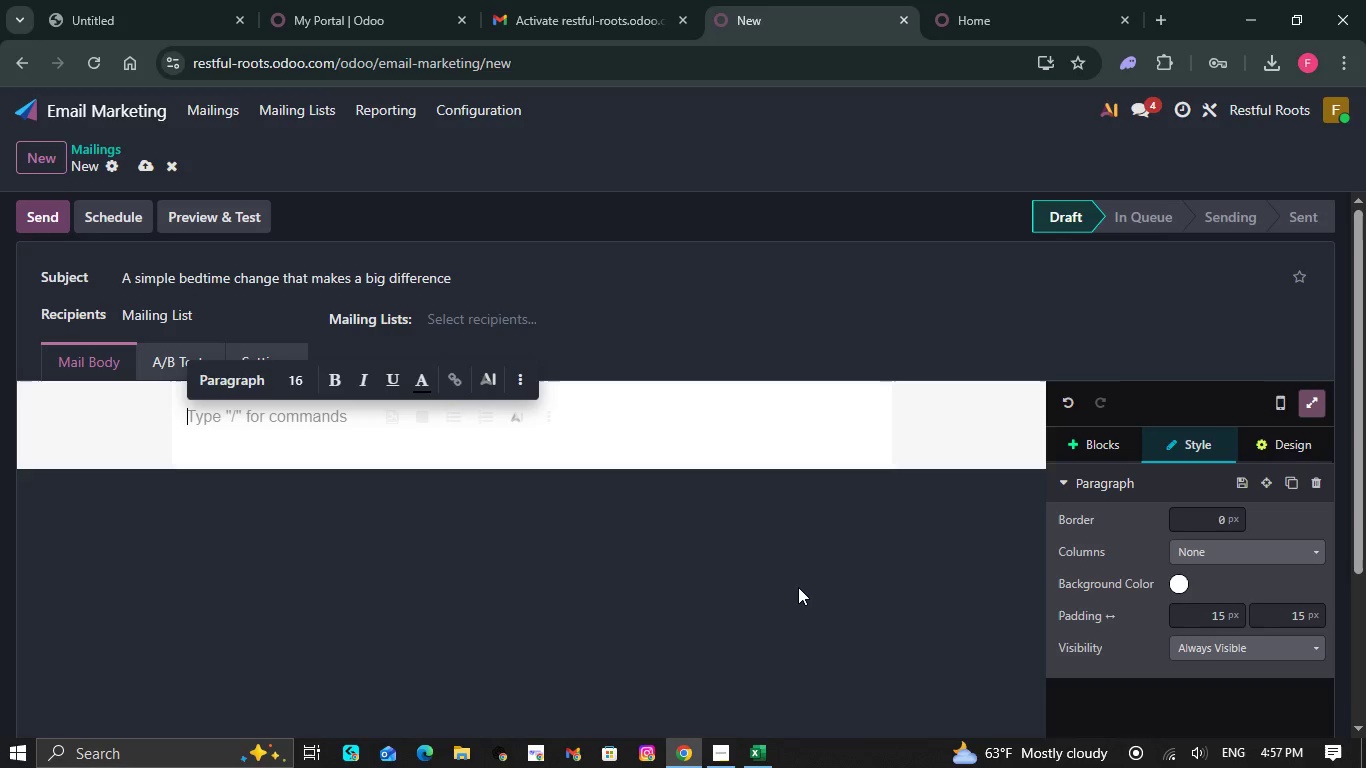 
key(Backspace)
 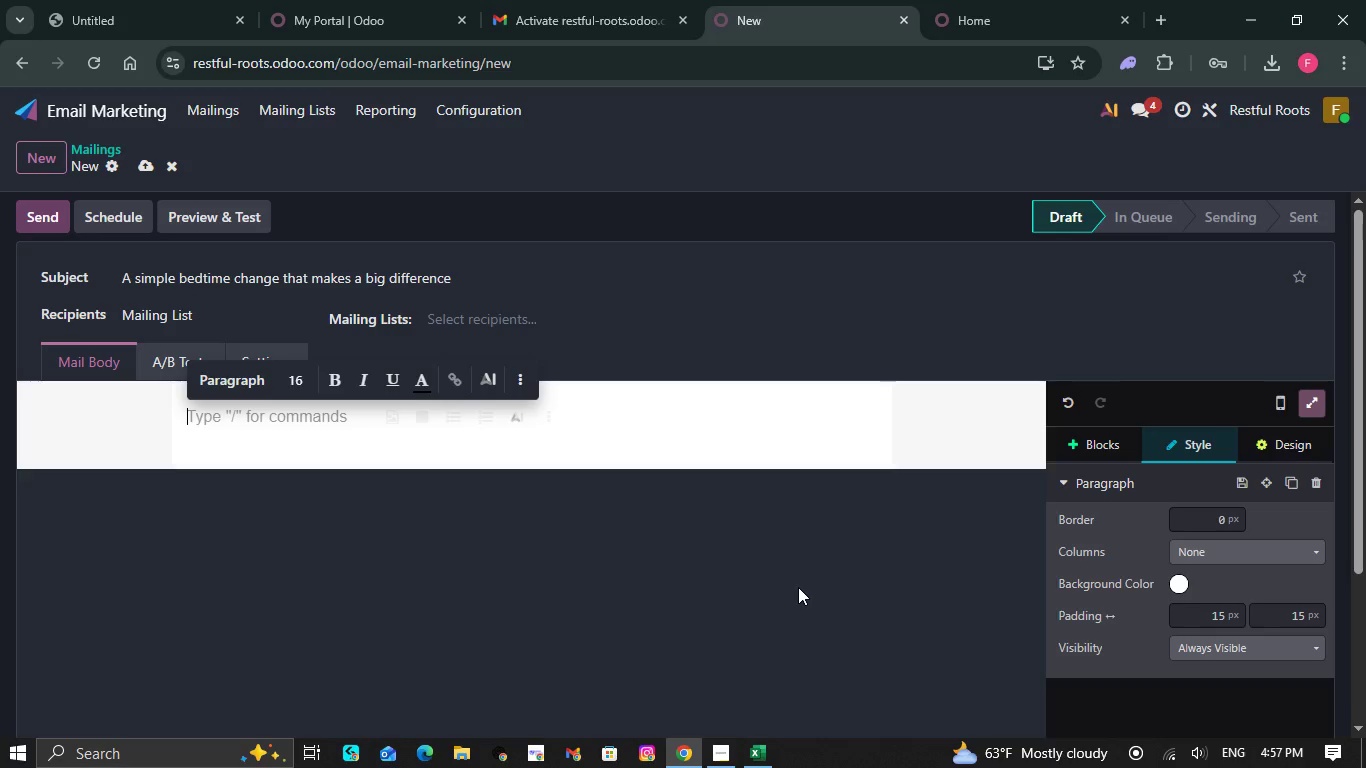 
wait(5.01)
 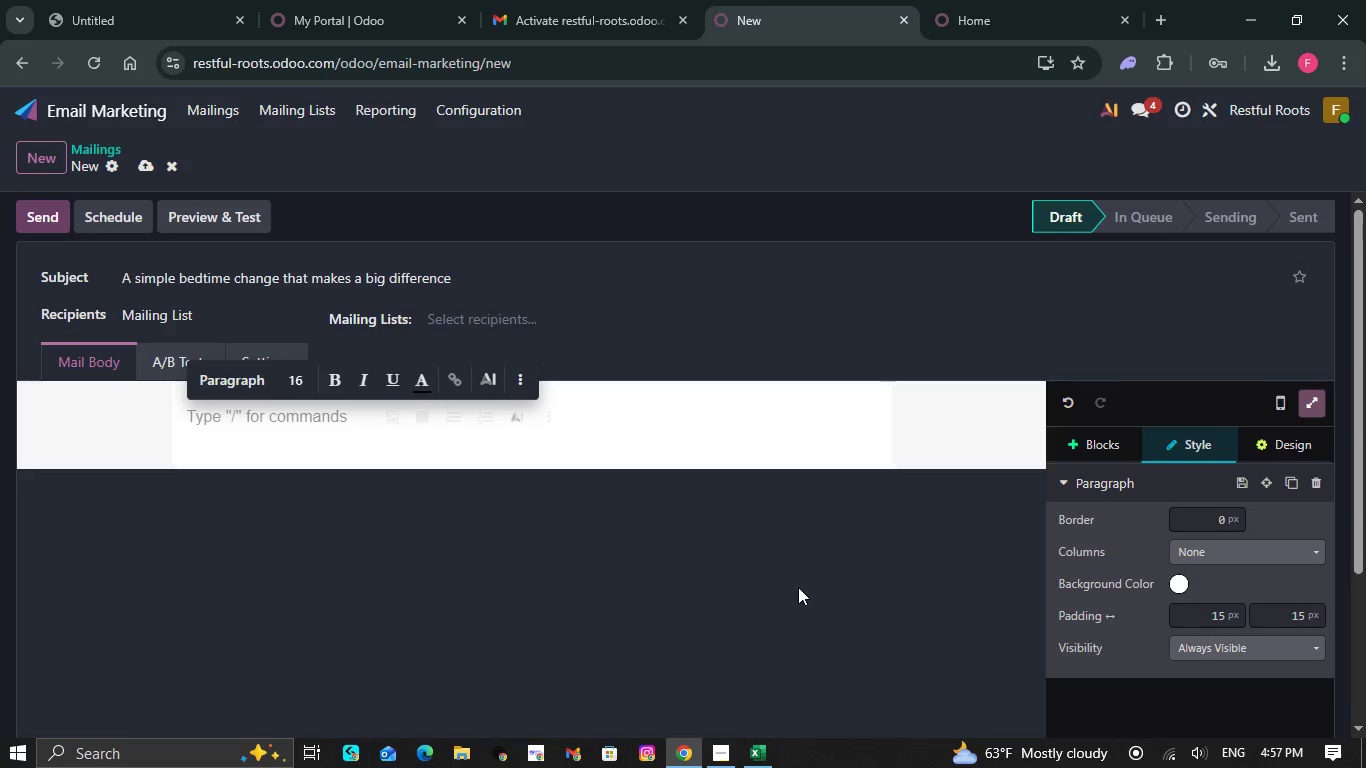 
type(Hi {{ object.name}})
 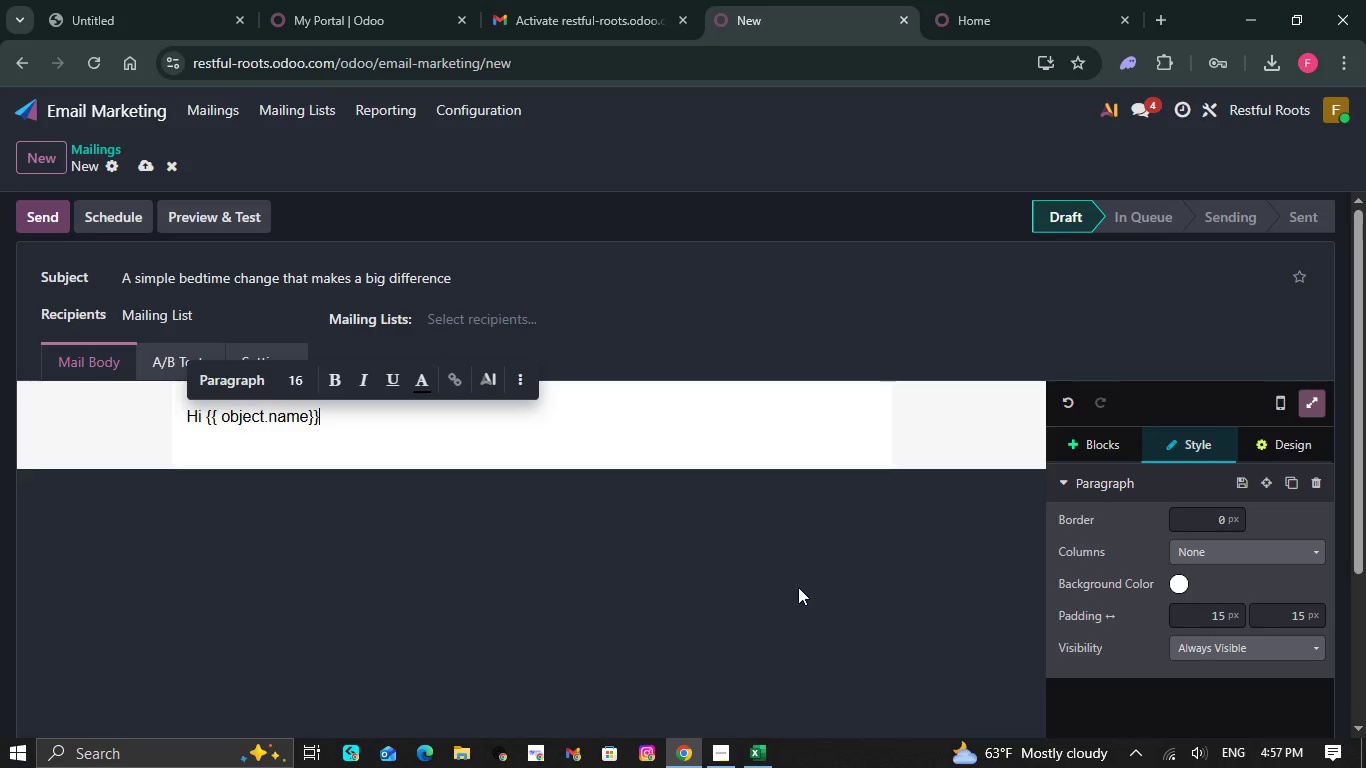 
key(ArrowLeft)
 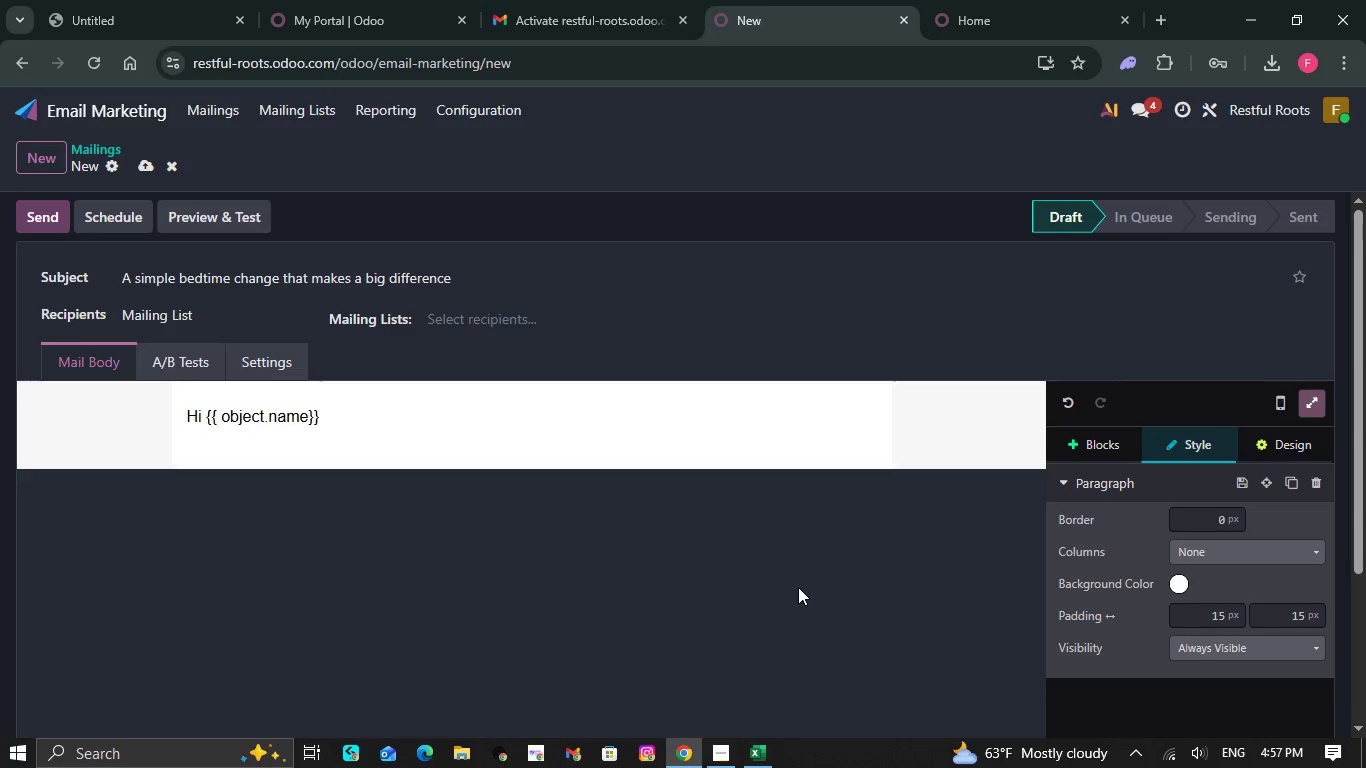 
key(ArrowLeft)
 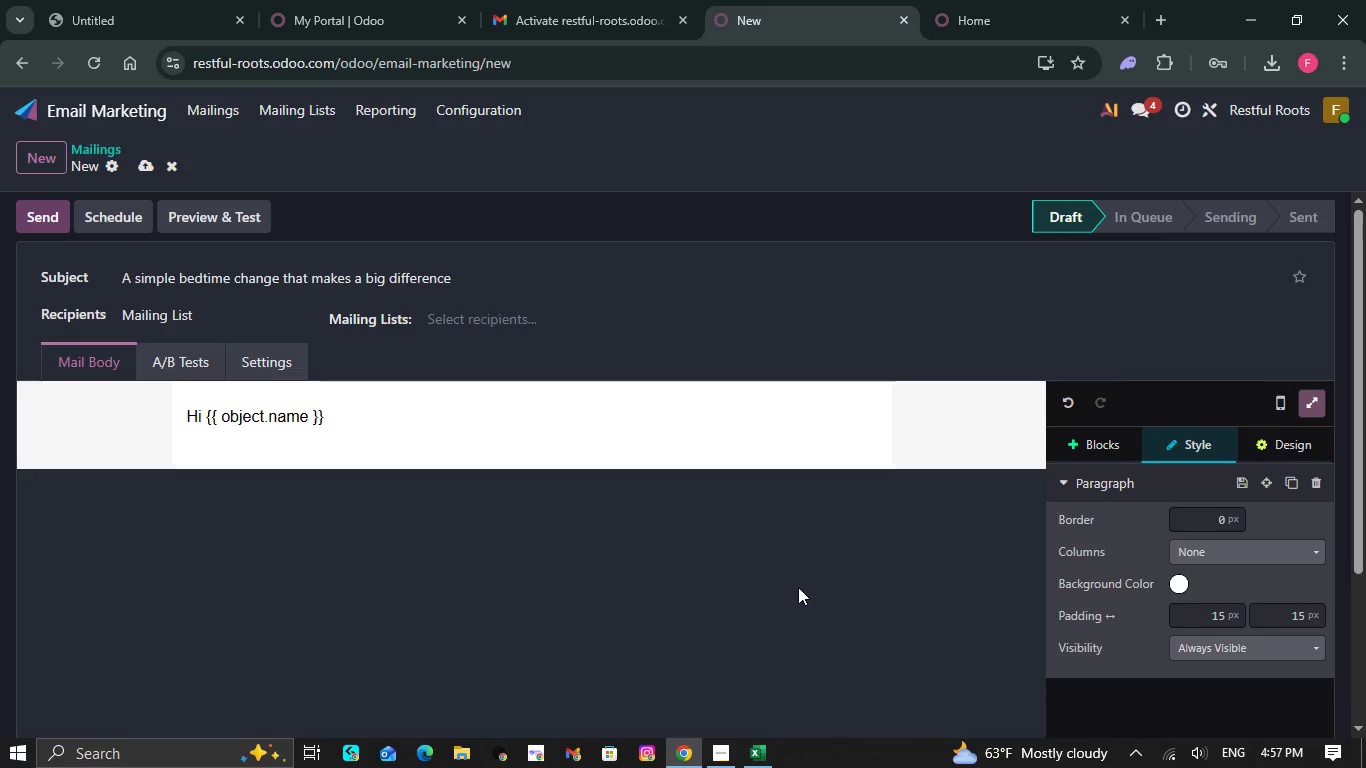 
key(Space)
 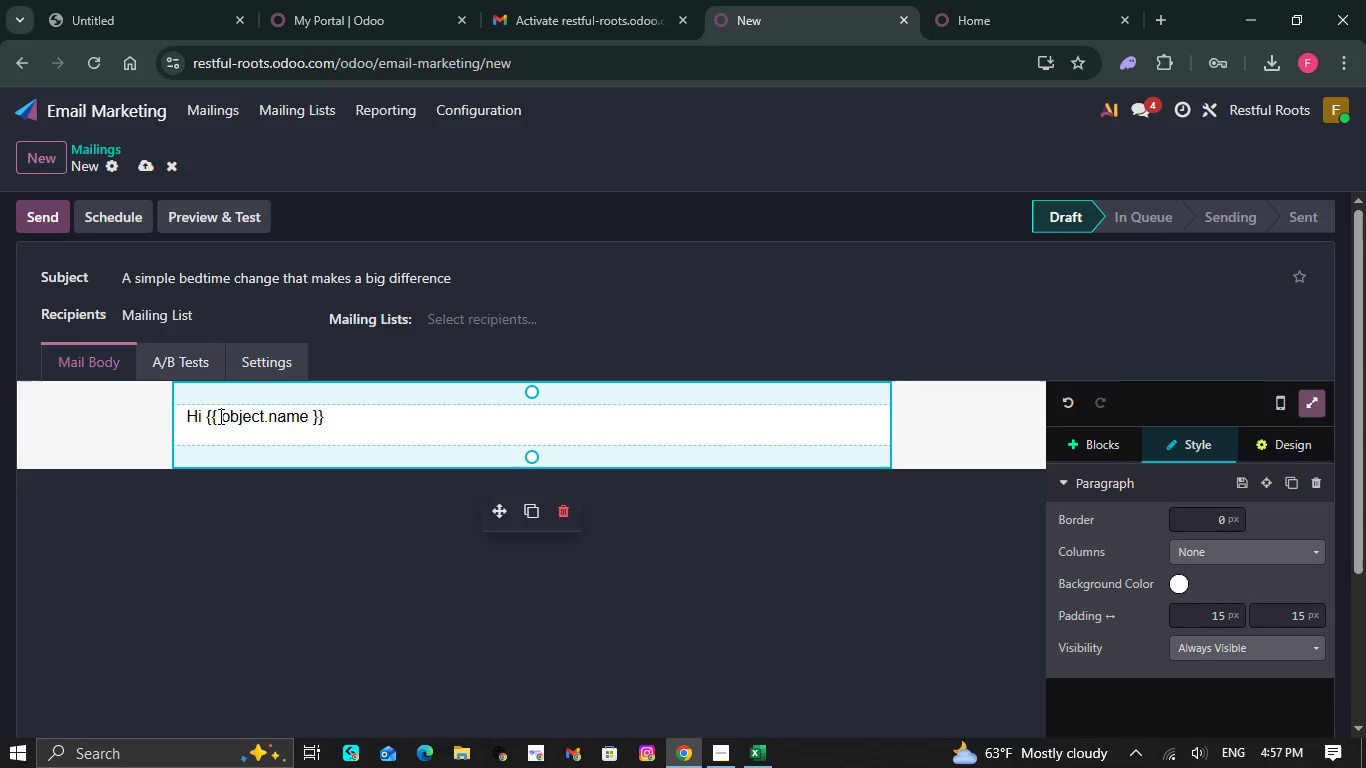 
left_click_drag(start_coordinate=[219, 416], to_coordinate=[305, 427])
 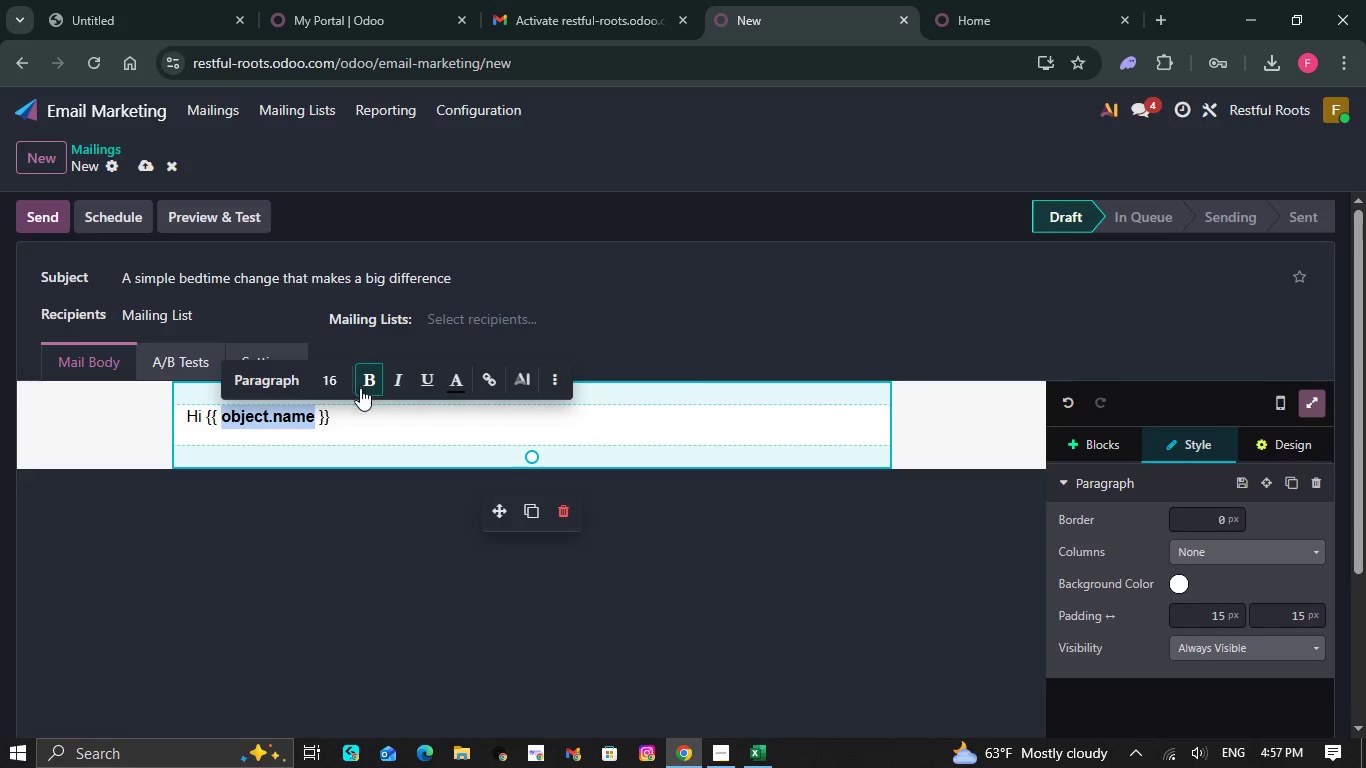 
left_click([360, 386])
 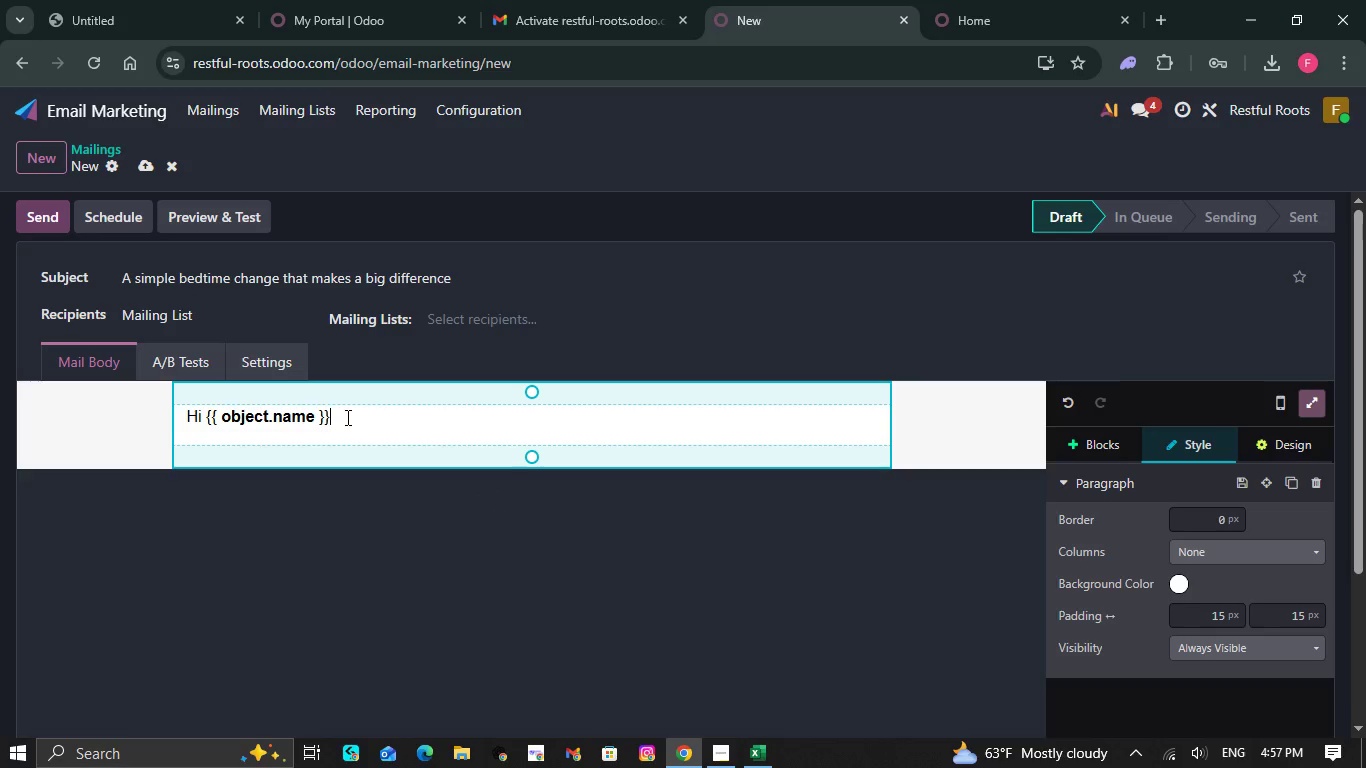 
left_click([346, 417])
 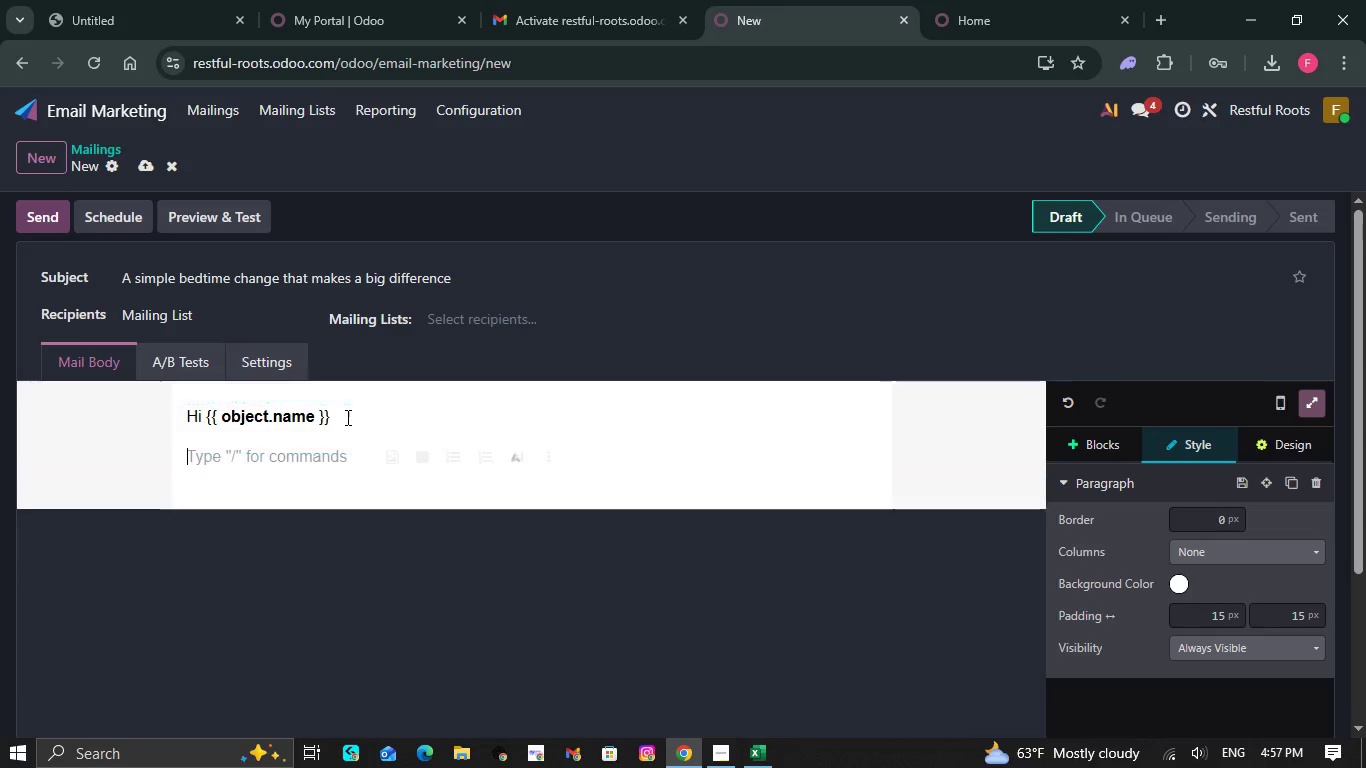 
key(NumpadEnter)
 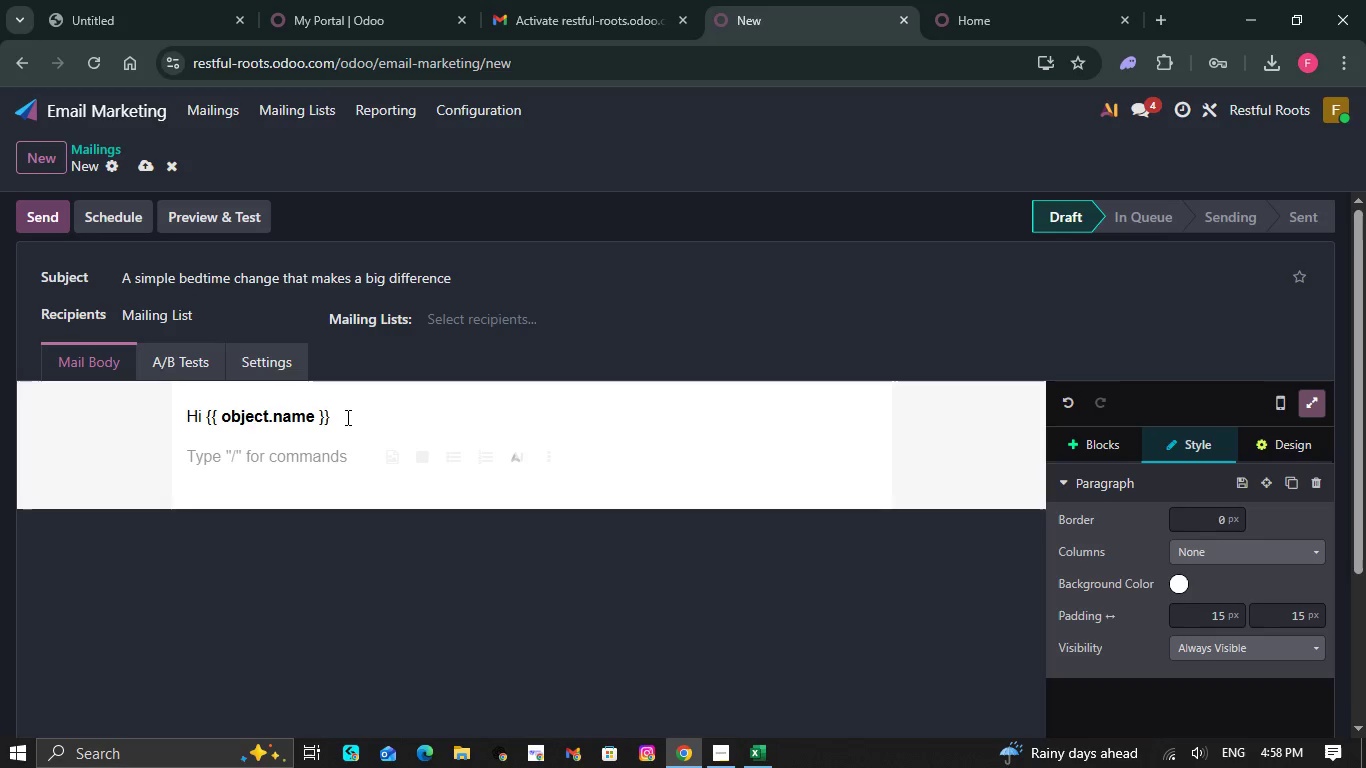 
wait(7.28)
 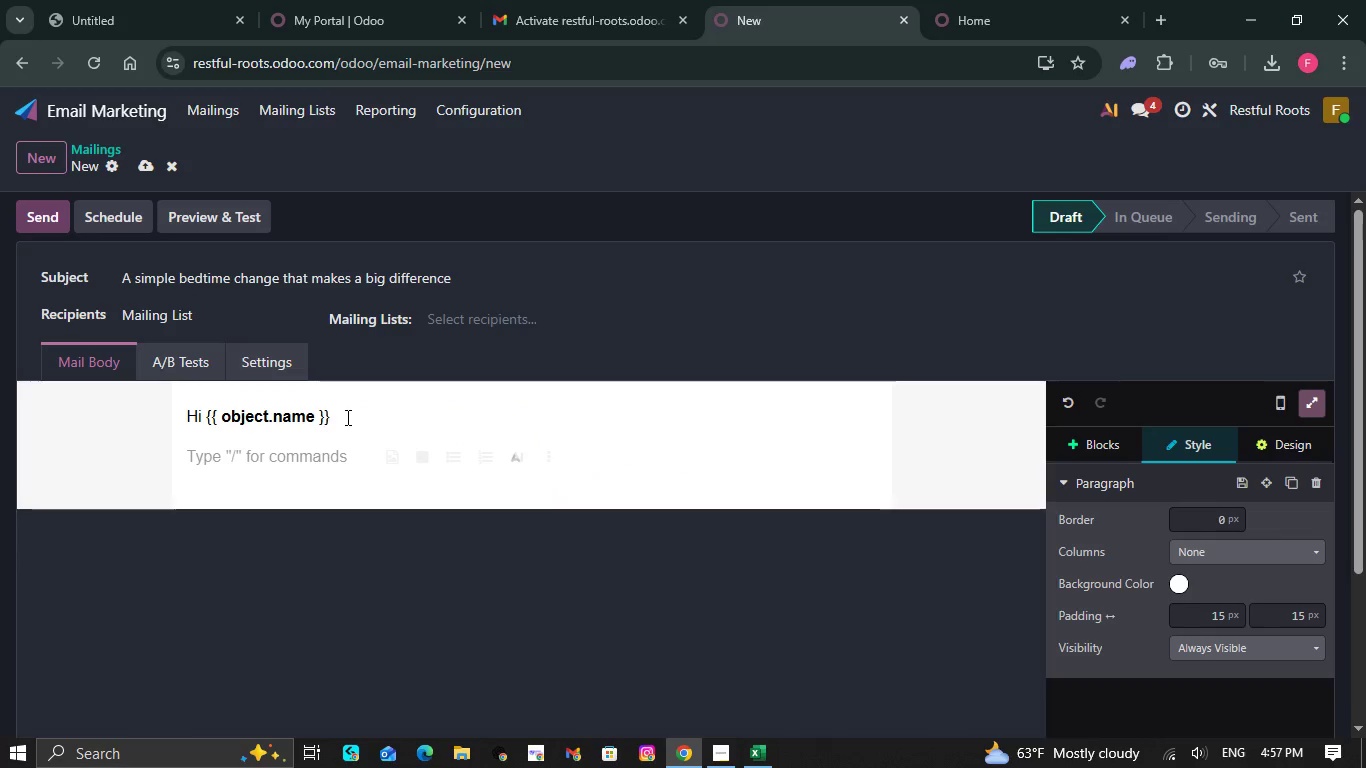 
type(one )
key(Backspace)
key(Backspace)
key(Backspace)
key(Backspace)
type(One of the mostv)
key(Backspace)
type( frequent sleep disturbance affecting toddlers is off)
key(Backspace)
type(ten overloooked )
 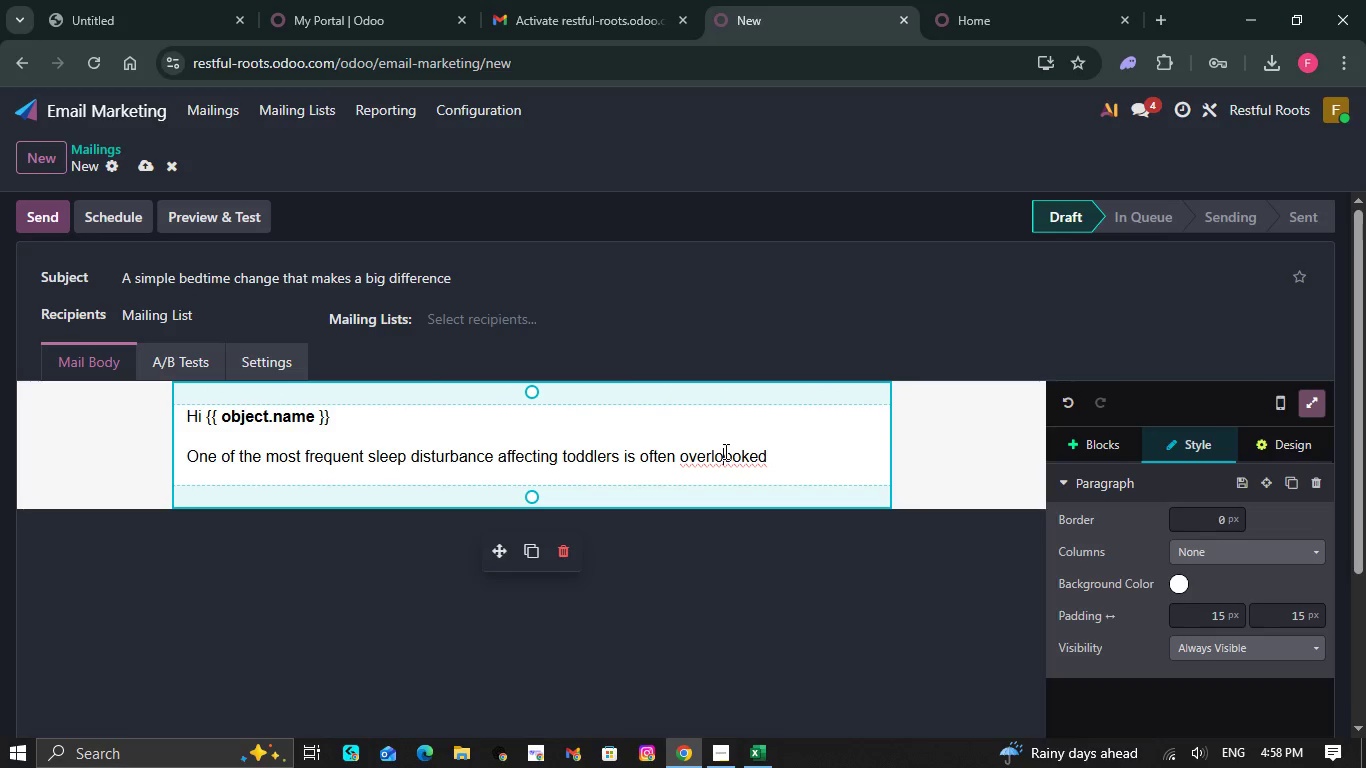 
right_click([724, 451])
 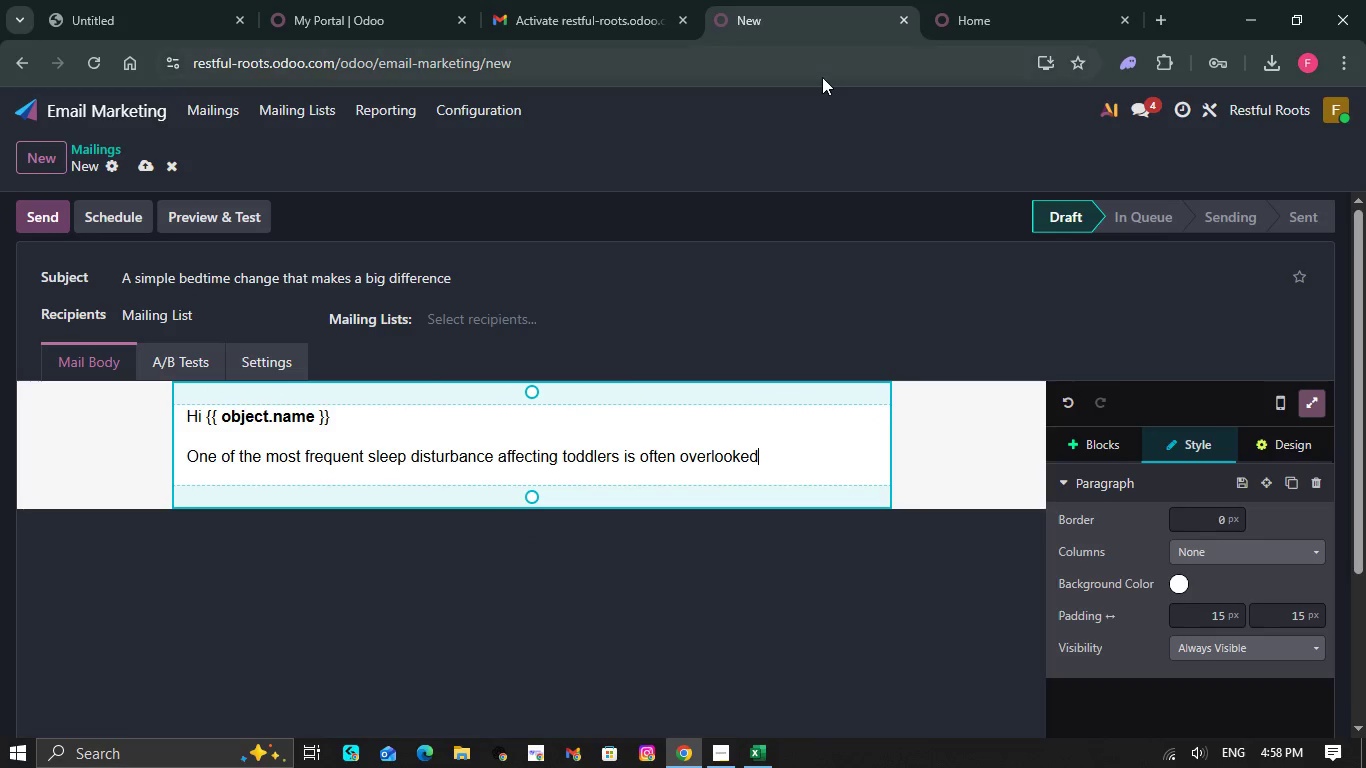 
left_click([822, 77])
 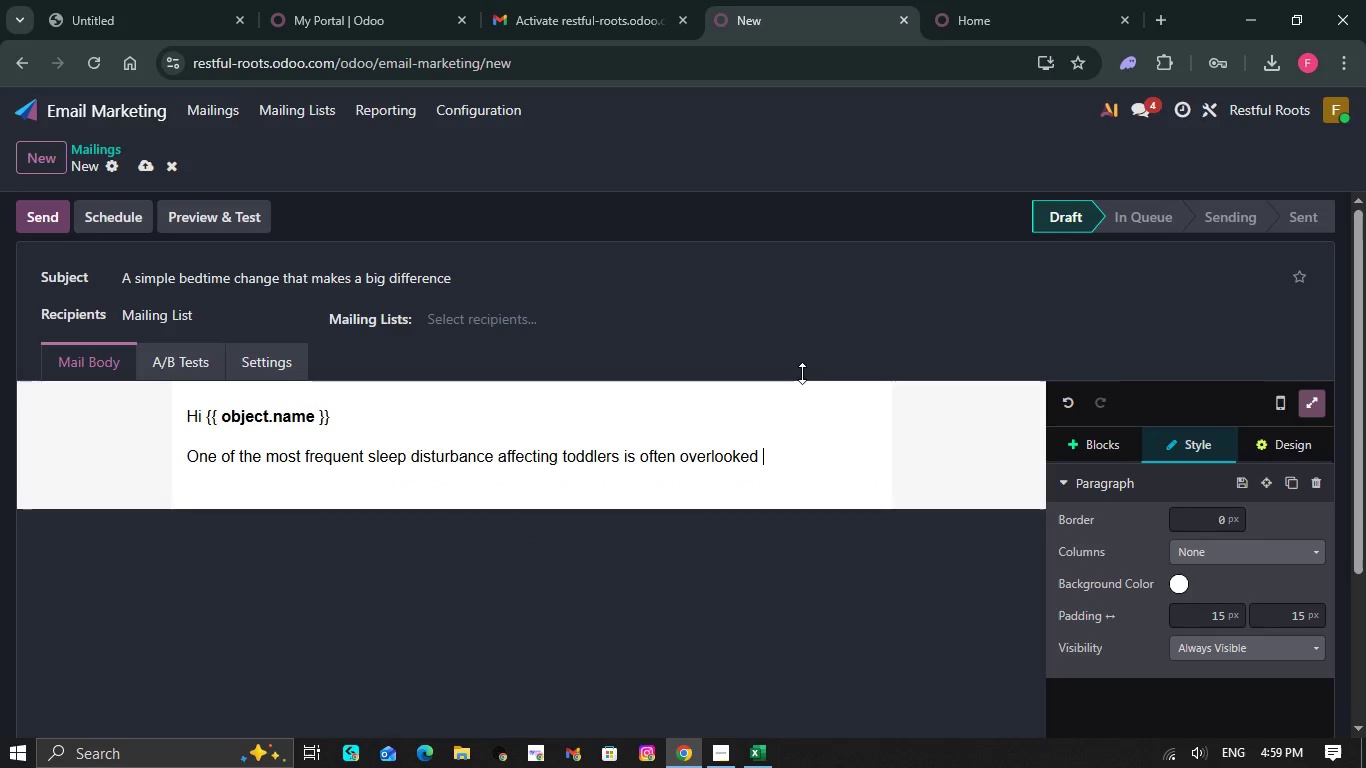 
type( by many families: )
 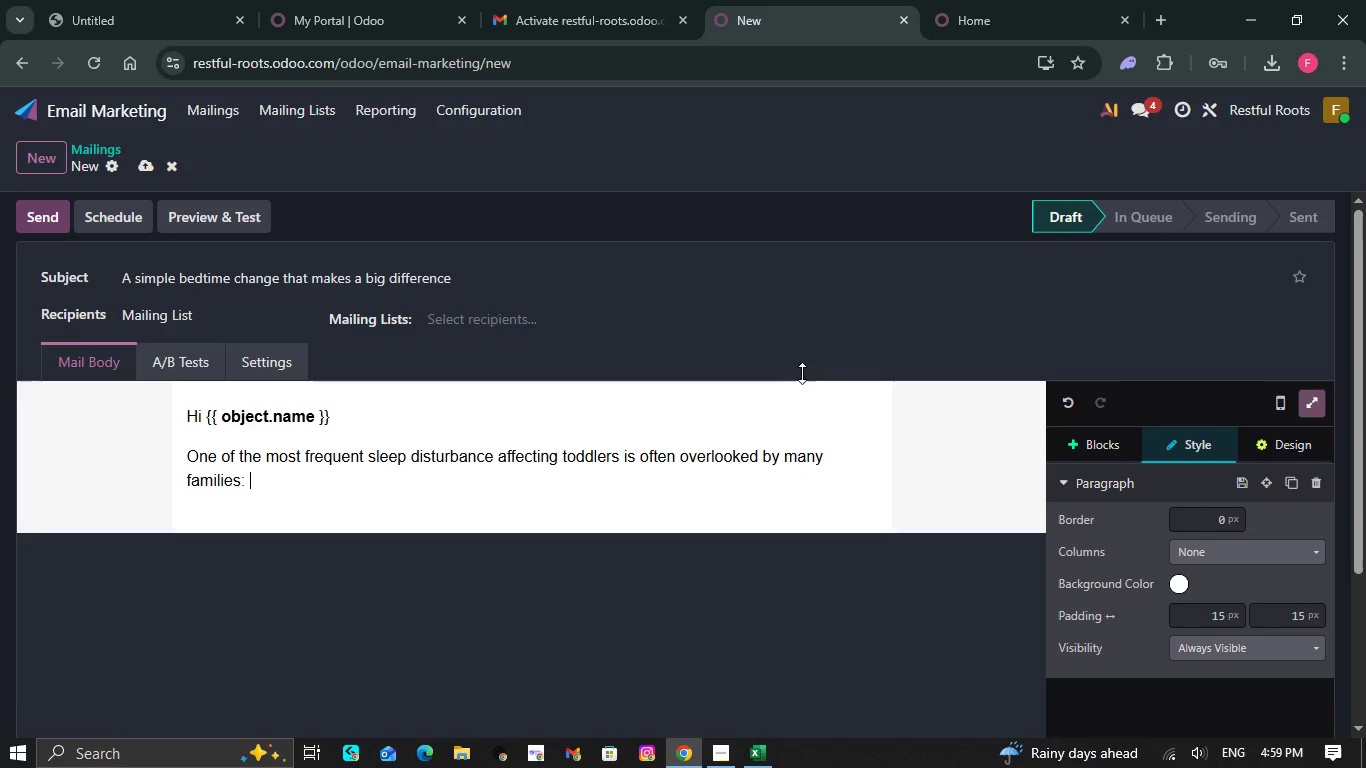 
key(NumpadEnter)
 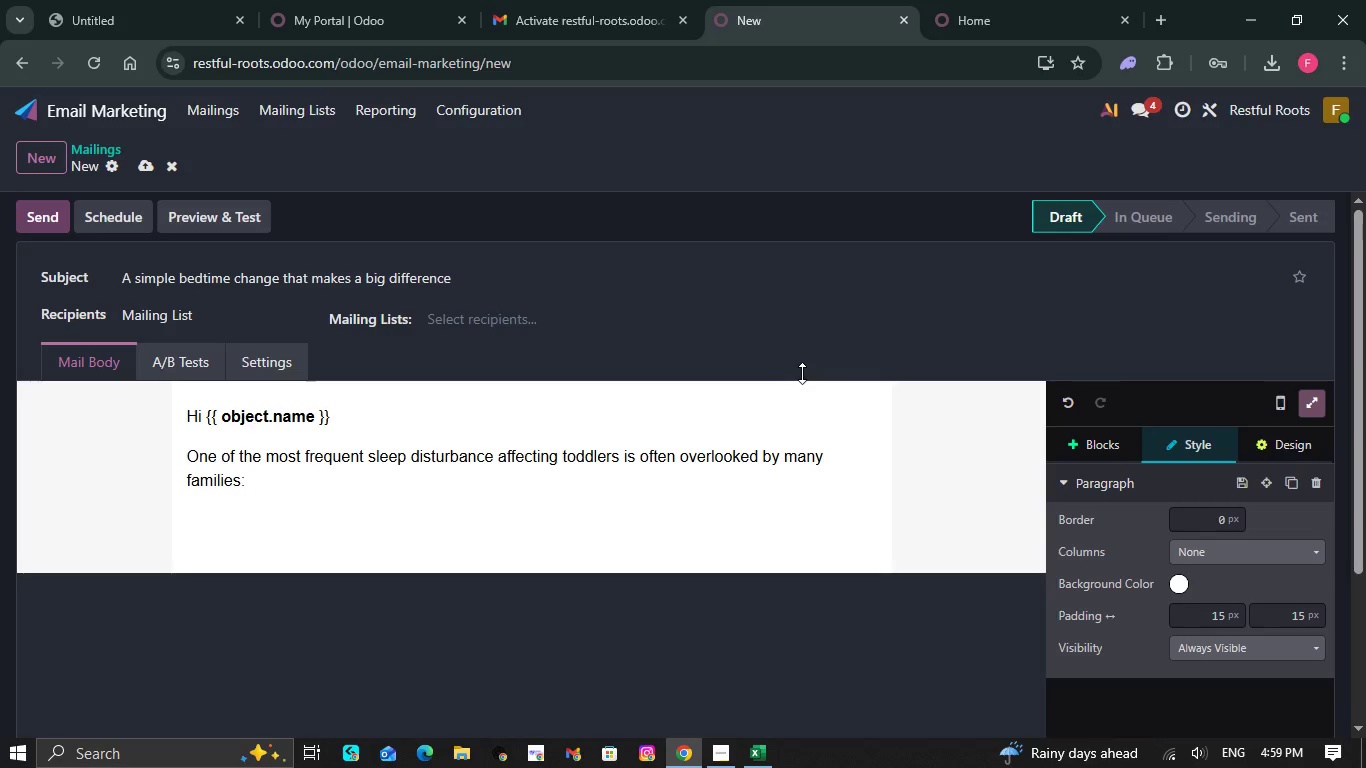 
type(Exposure to blue light befi=ore ====)
key(Backspace)
key(Backspace)
key(Backspace)
key(Backspace)
key(Backspace)
key(Backspace)
key(Backspace)
key(Backspace)
key(Backspace)
key(Backspace)
type(ore bed )
key(Backspace)
type(time )
key(Backspace)
type(. )
key(NumpadEnter)
type(smart )
key(Backspace)
key(Backspace)
key(Backspace)
key(Backspace)
key(Backspace)
key(Backspace)
type(Smart devices )
 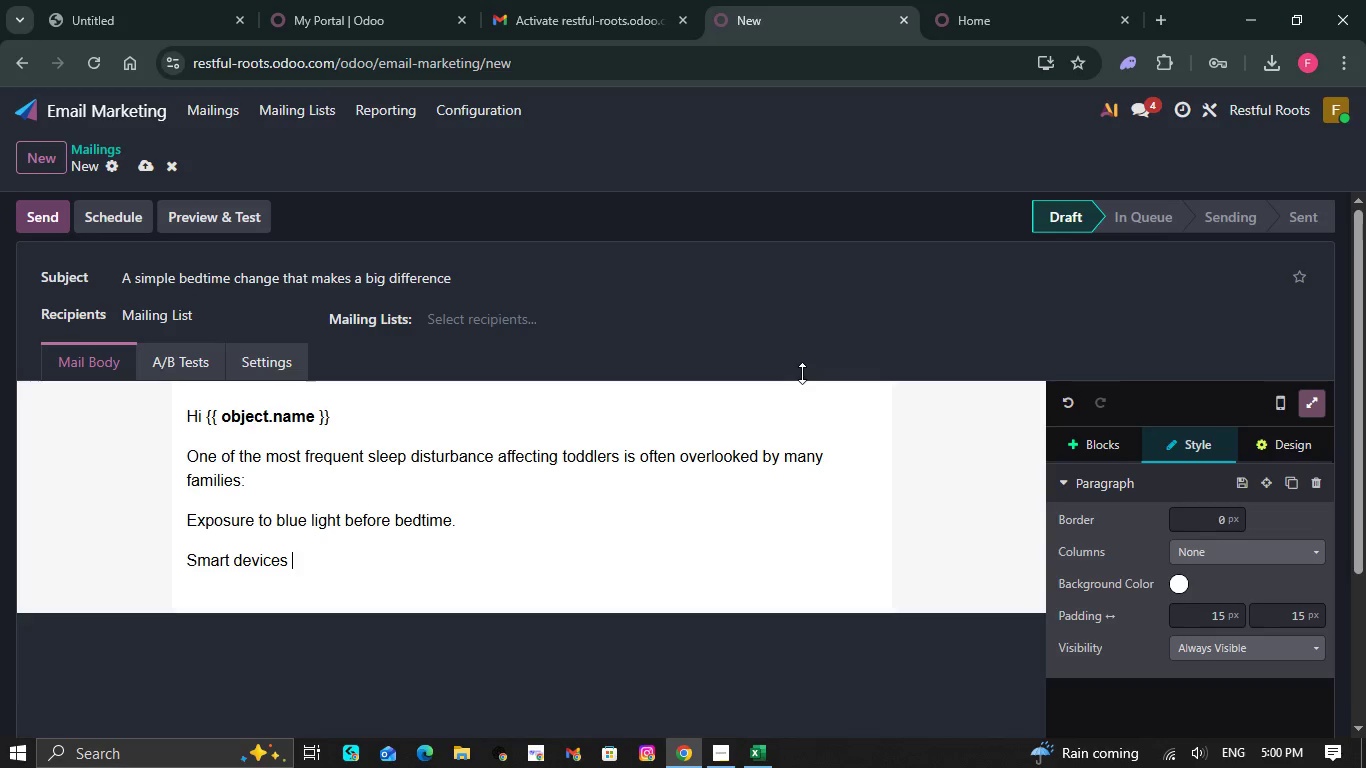 
wait(15.81)
 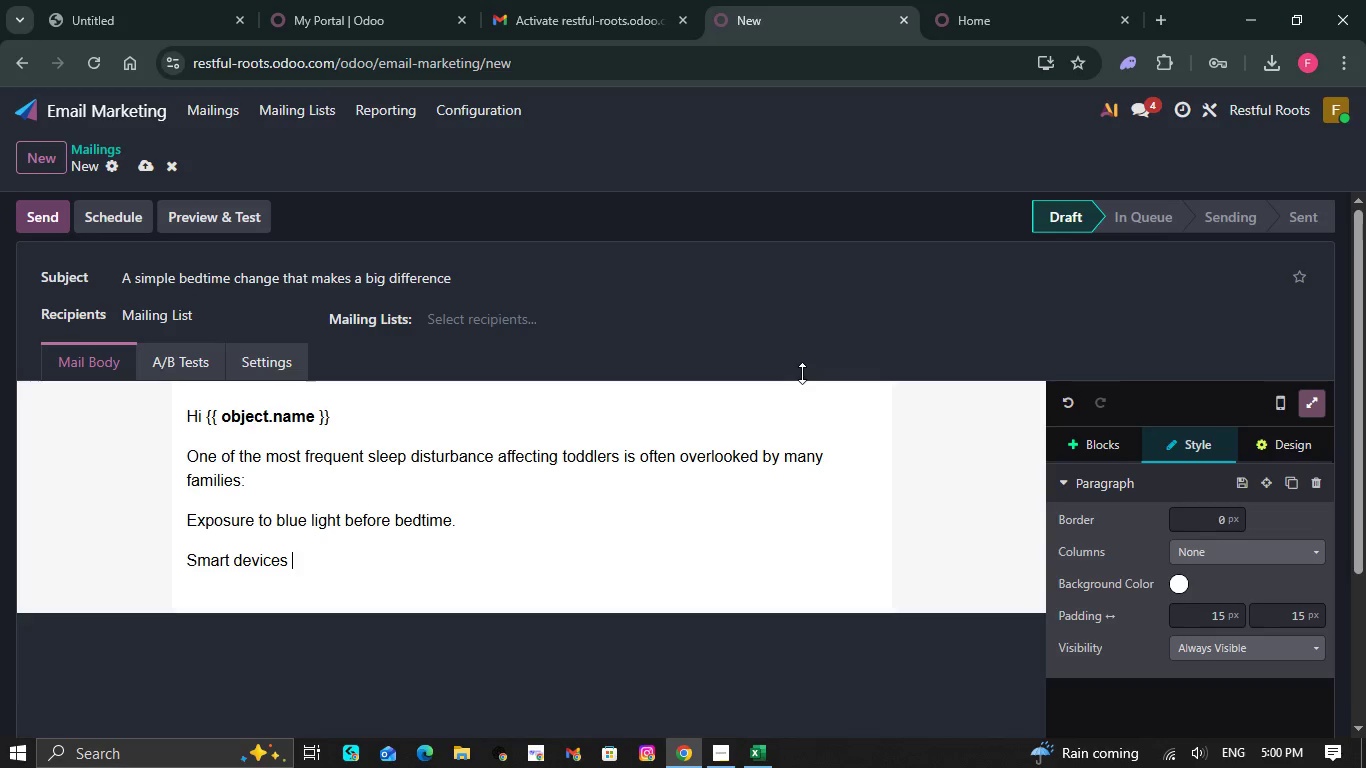 
type(sc)
key(Backspace)
type(uch as phone )
key(Backspace)
type(, televisions )
key(Backspace)
 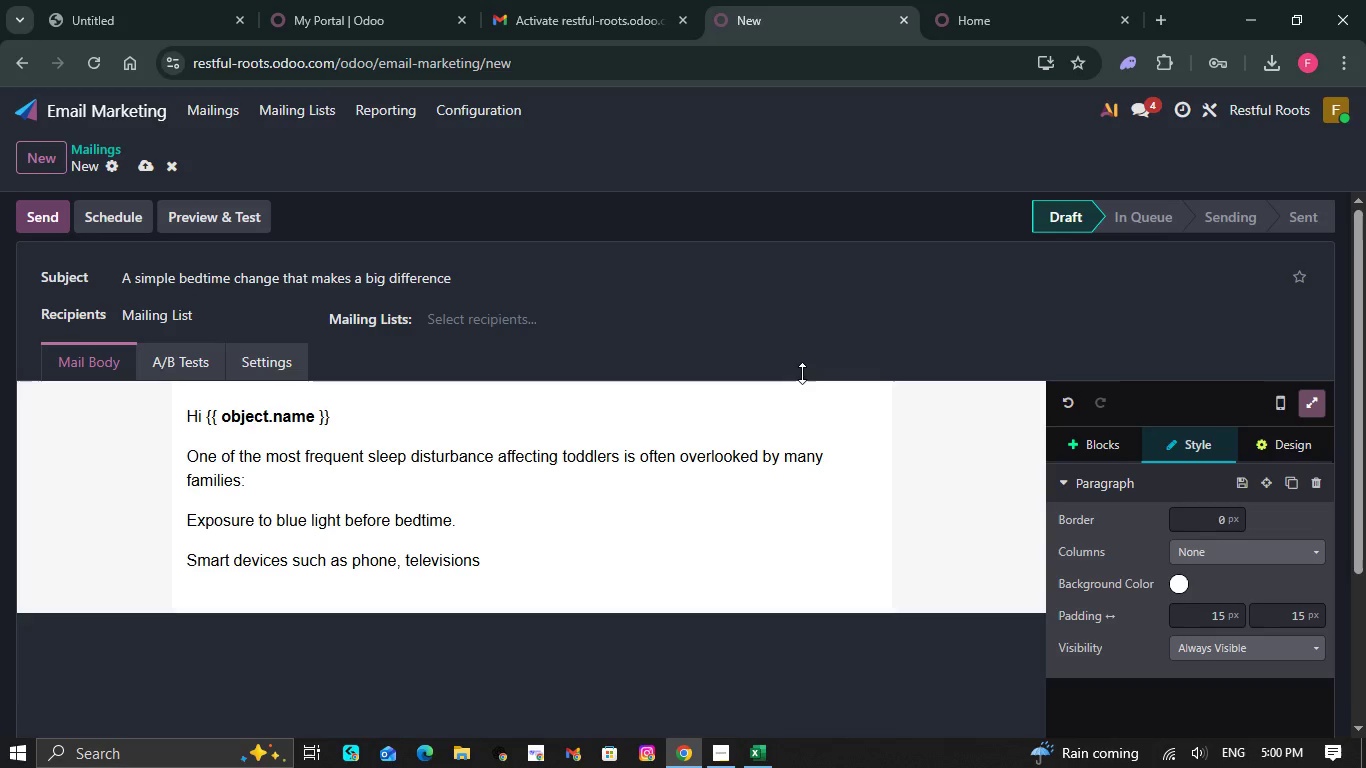 
type( and tabley)
key(Backspace)
type(ts )
 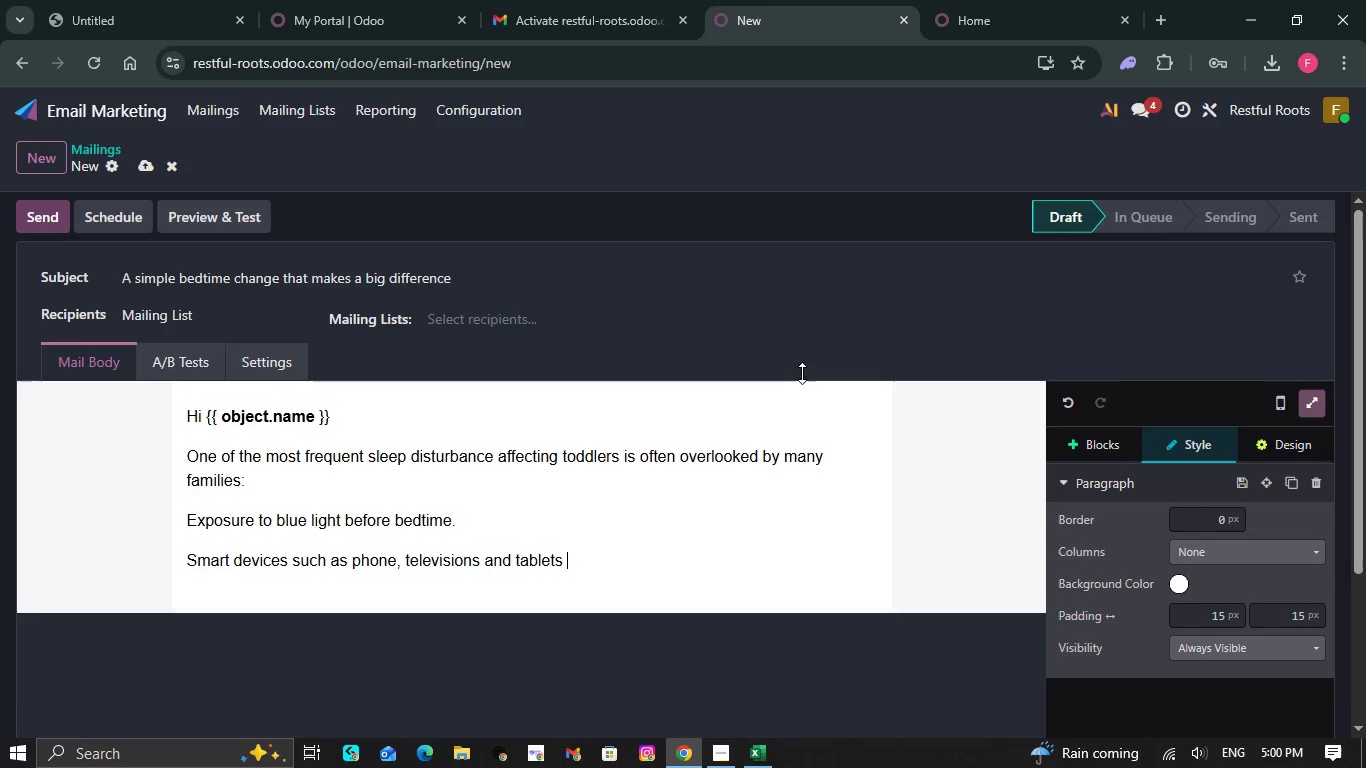 
type(produces blue light )
key(Backspace)
type(, )
 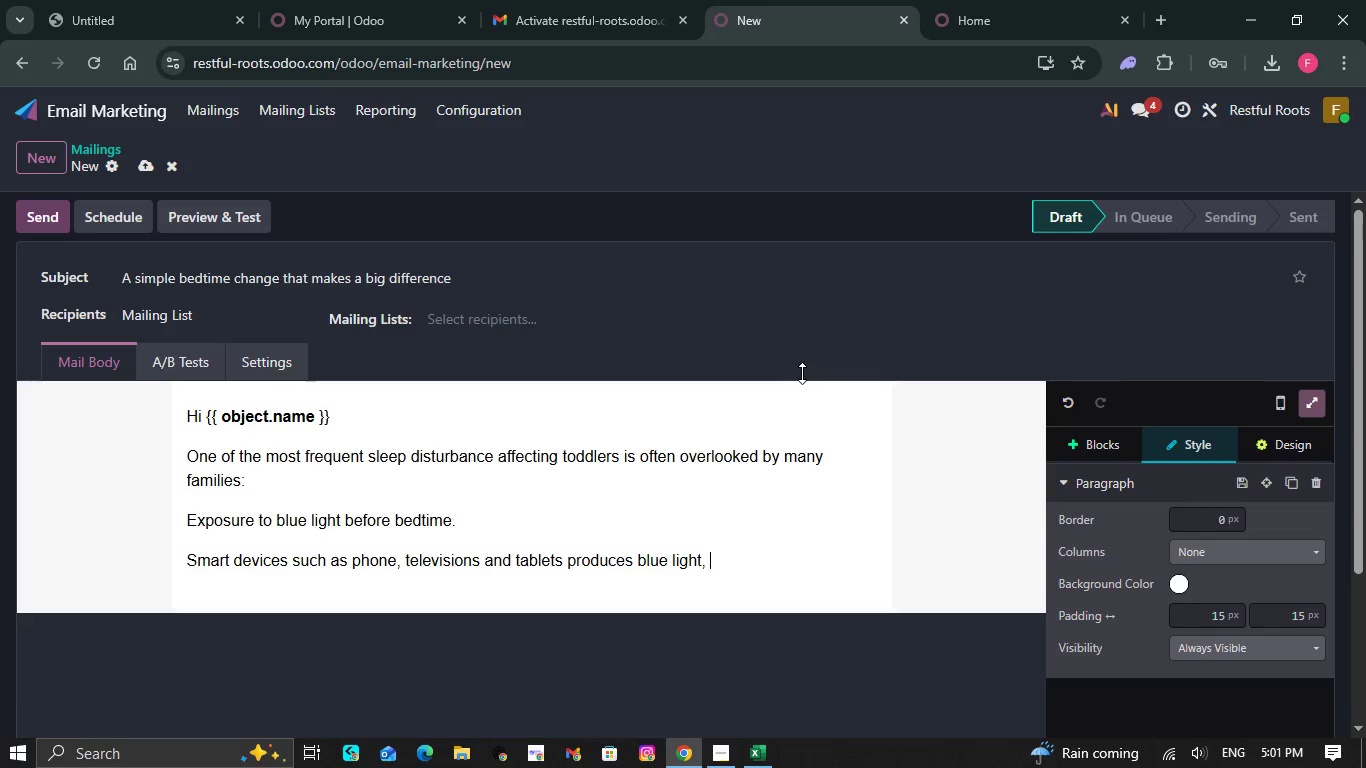 
type(whichj cab)
key(Backspace)
key(Backspace)
key(Backspace)
key(Backspace)
key(Backspace)
type( can )
 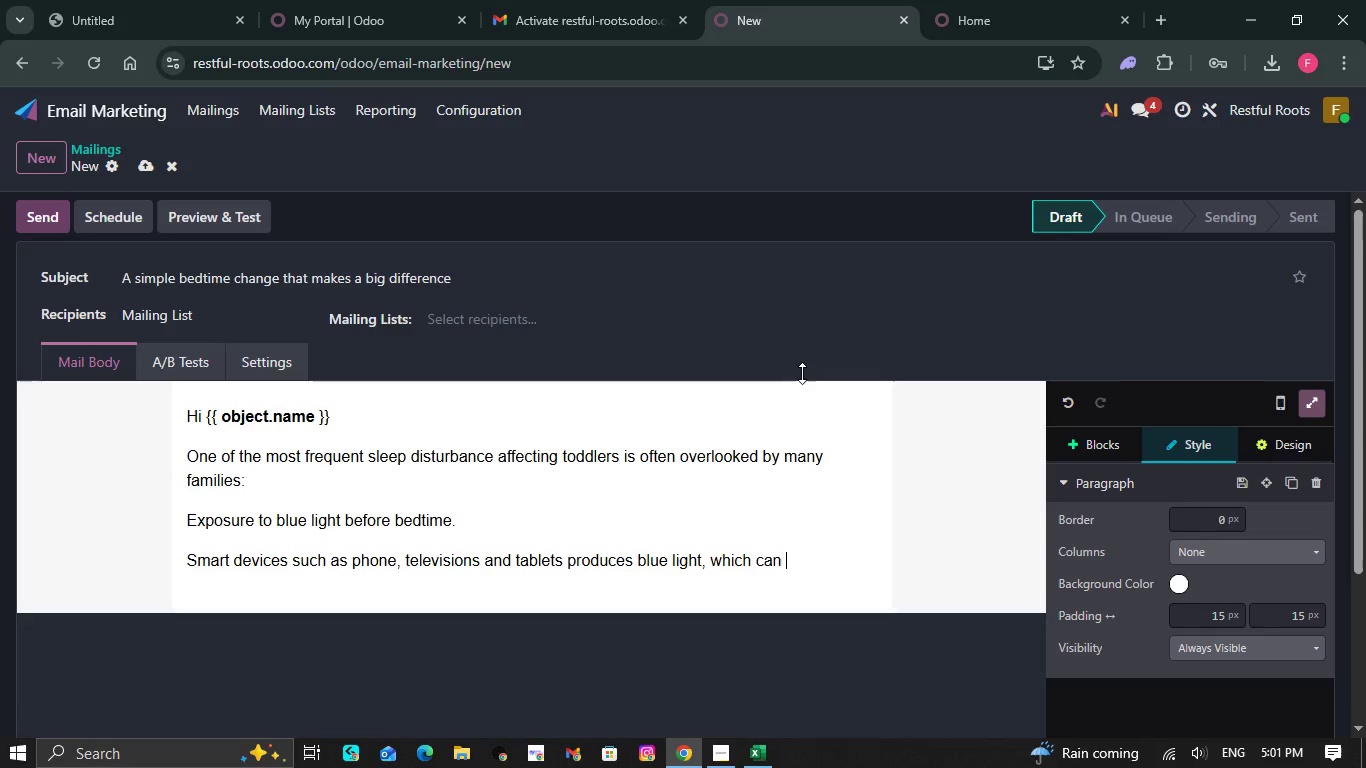 
type(interface with the production of )
 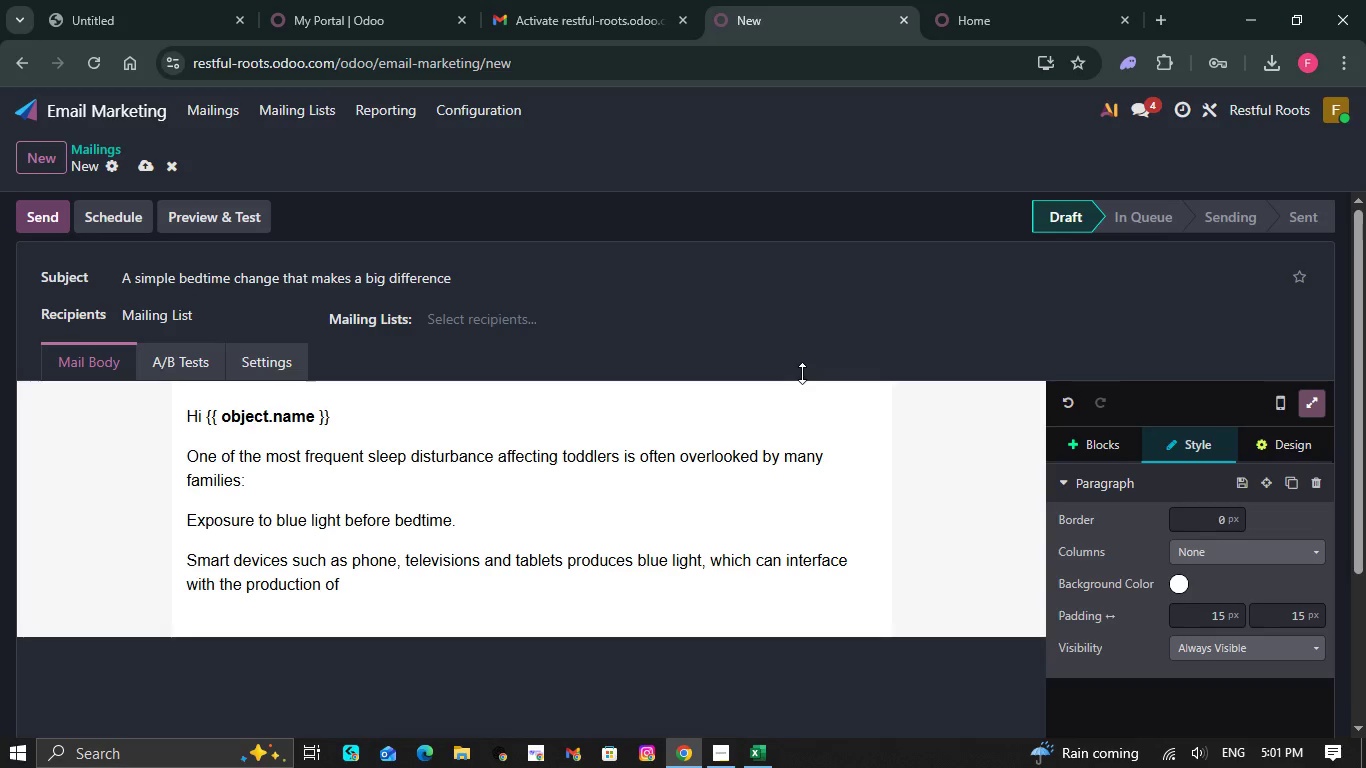 
type(melatorin)
key(Backspace)
key(Backspace)
key(Backspace)
type(nin )
key(Backspace)
type(, your baby )
key(Backspace)
type('s sleep hormone )
key(Backspace)
type(, causing do)
key(Backspace)
type(ifficulties fa)
 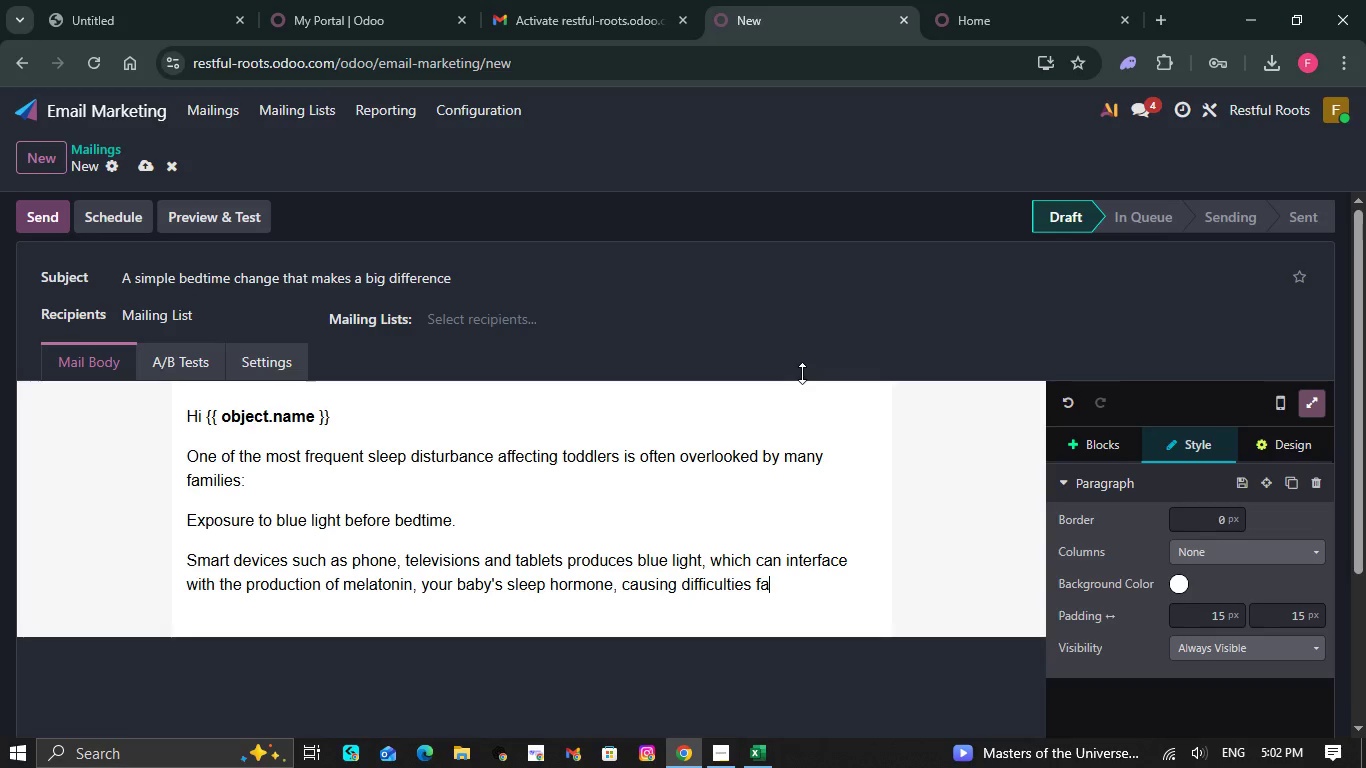 
wait(5.12)
 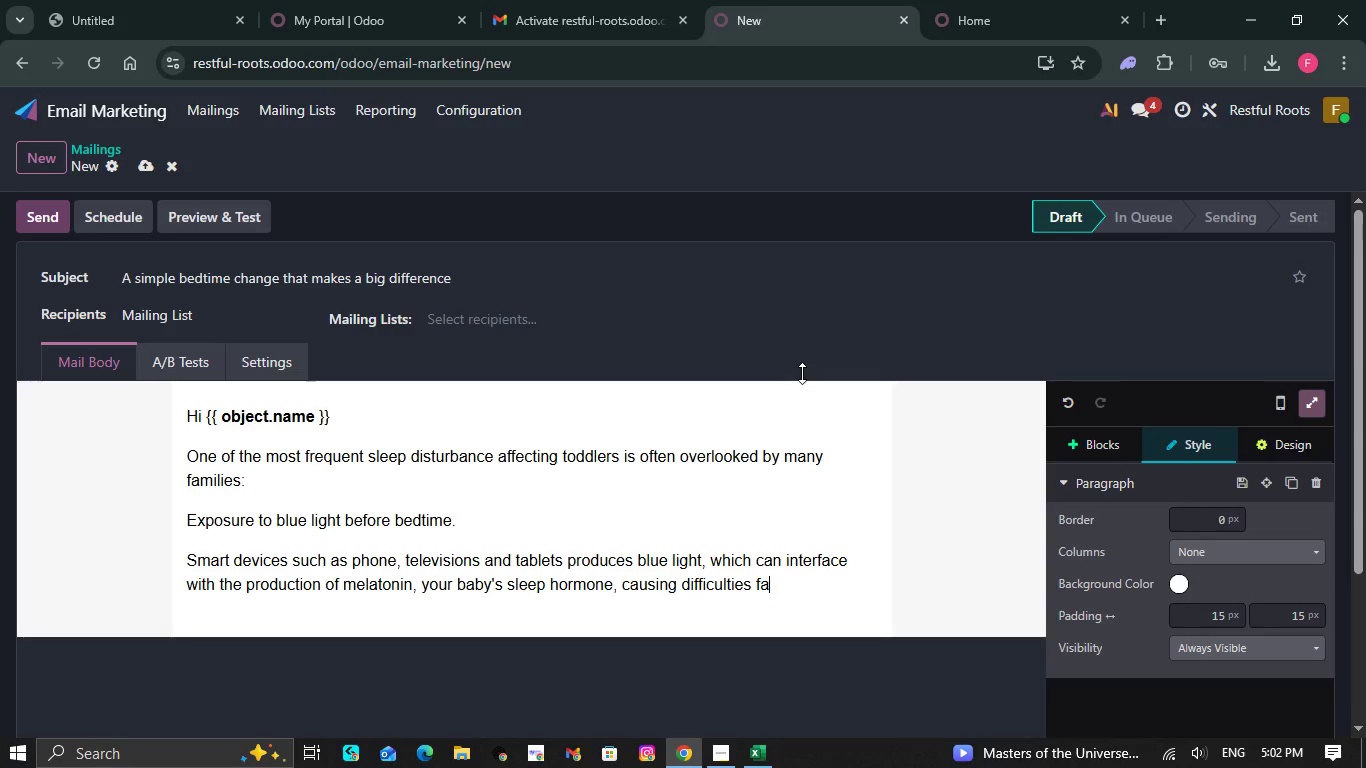 
type(lling )
 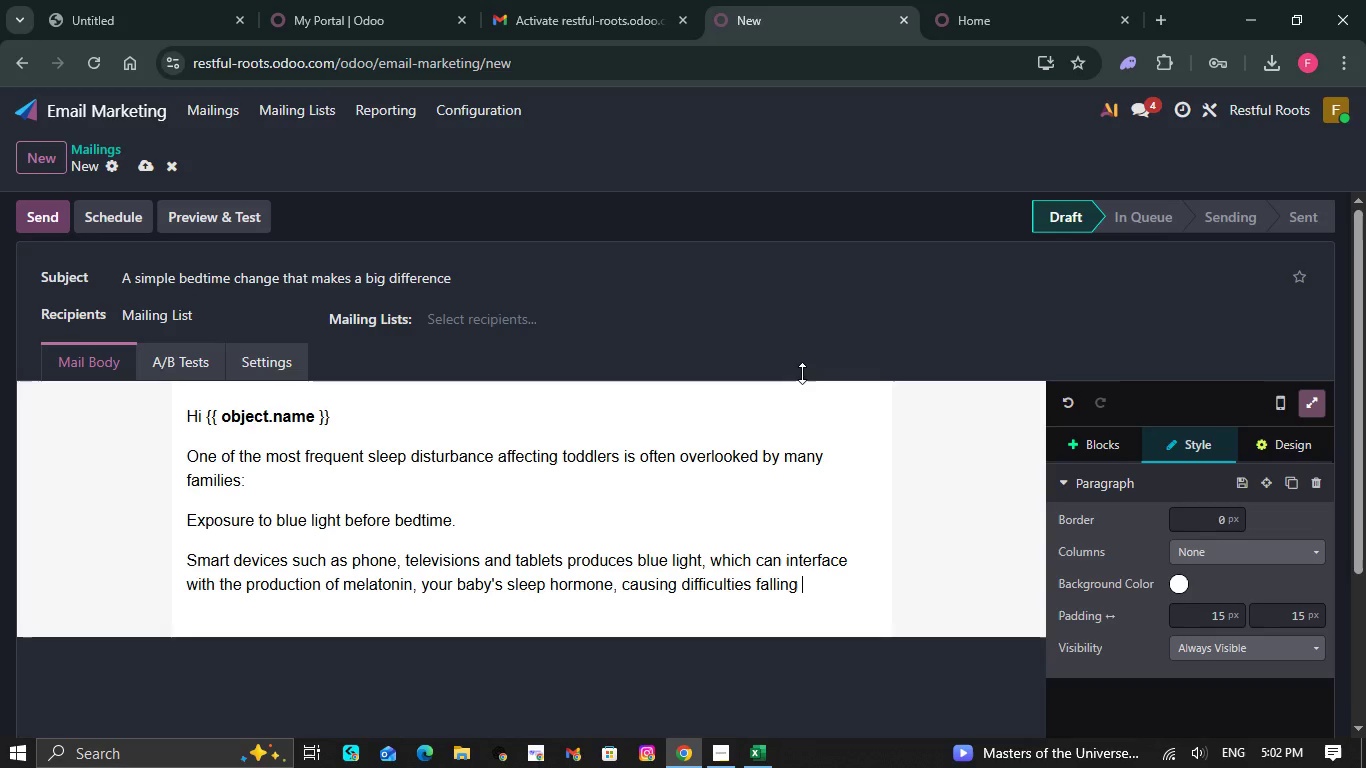 
type(a )
key(Backspace)
type(sleep despite fatigue)
 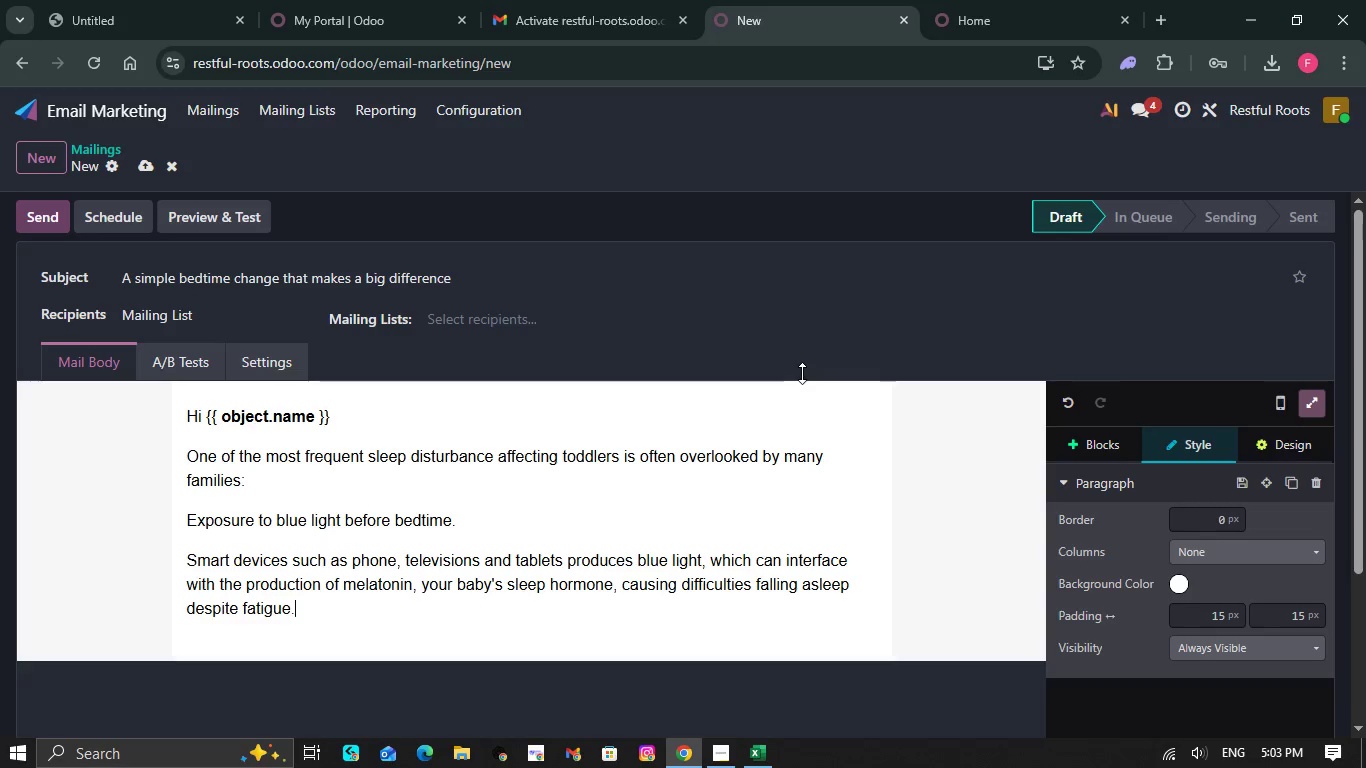 
key(Period)
 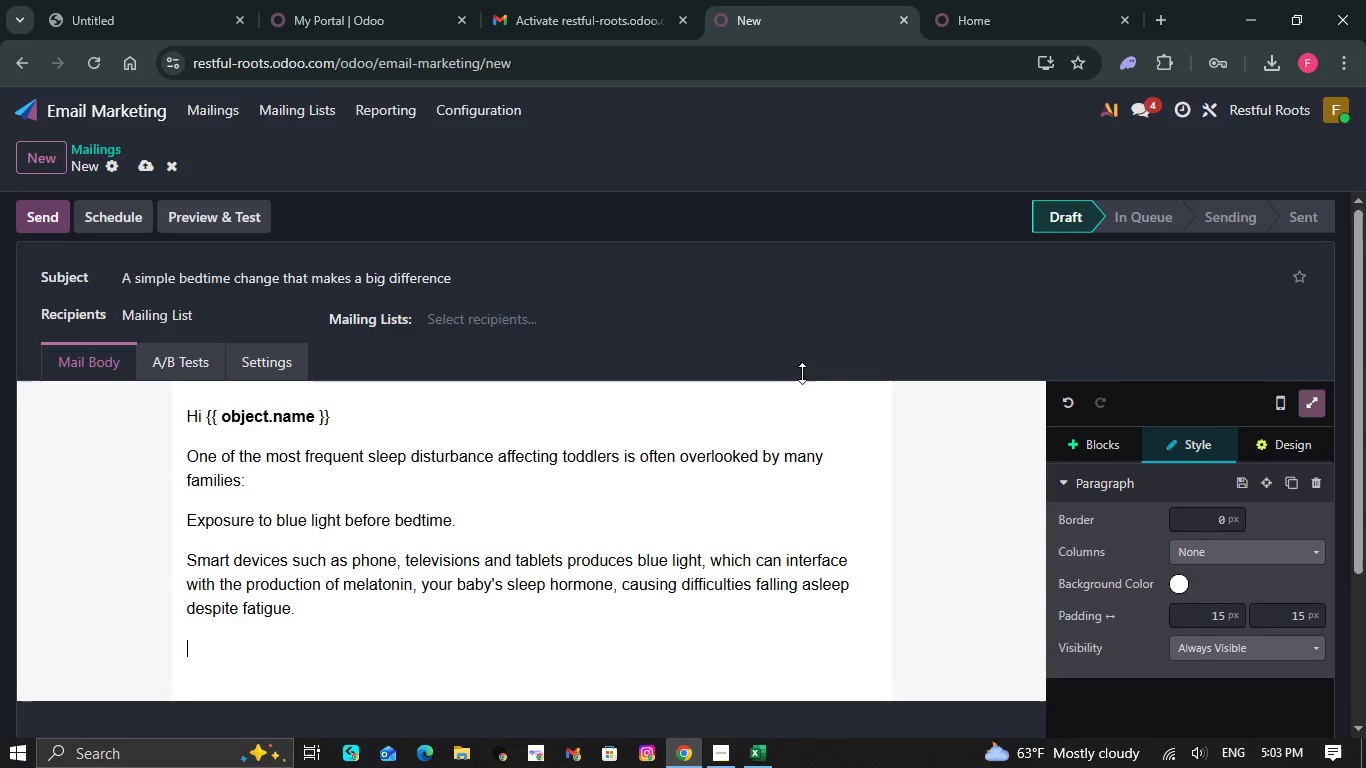 
key(NumpadEnter)
 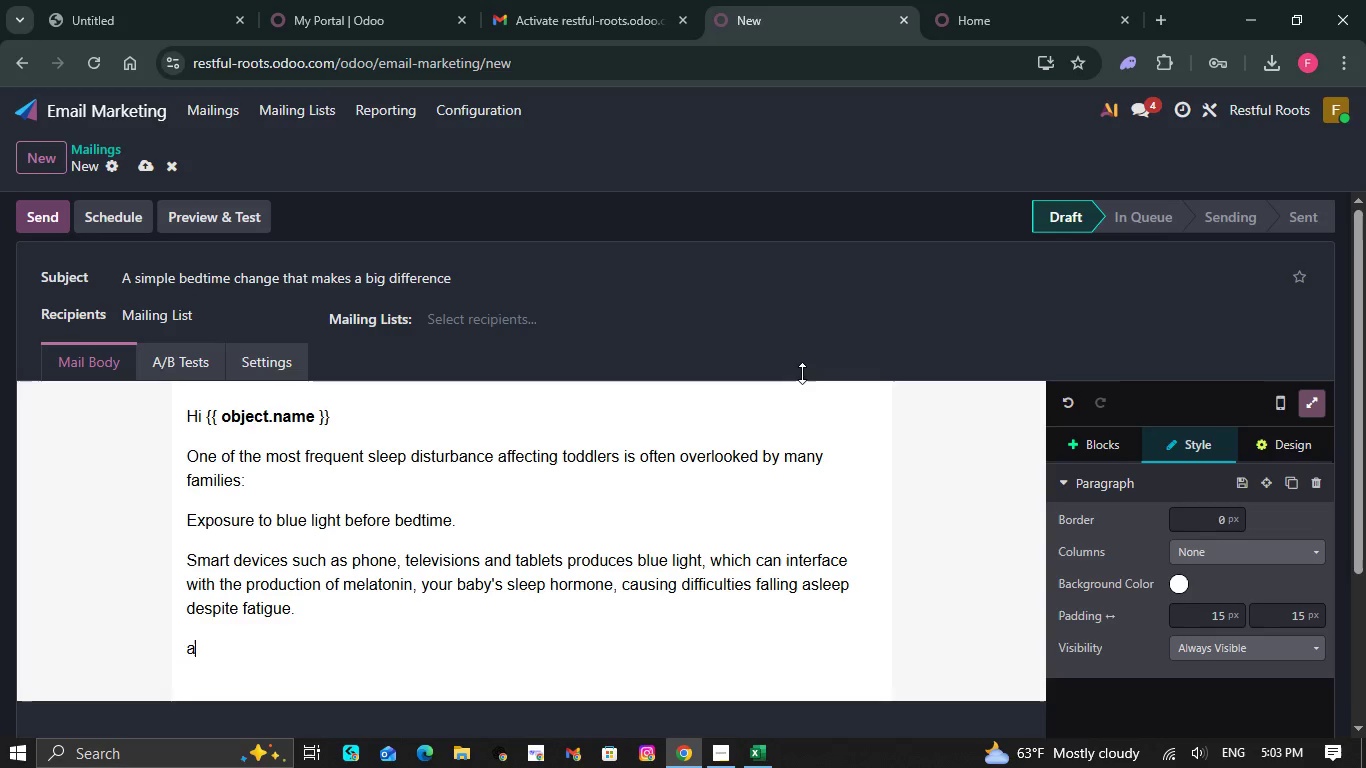 
key(A)
 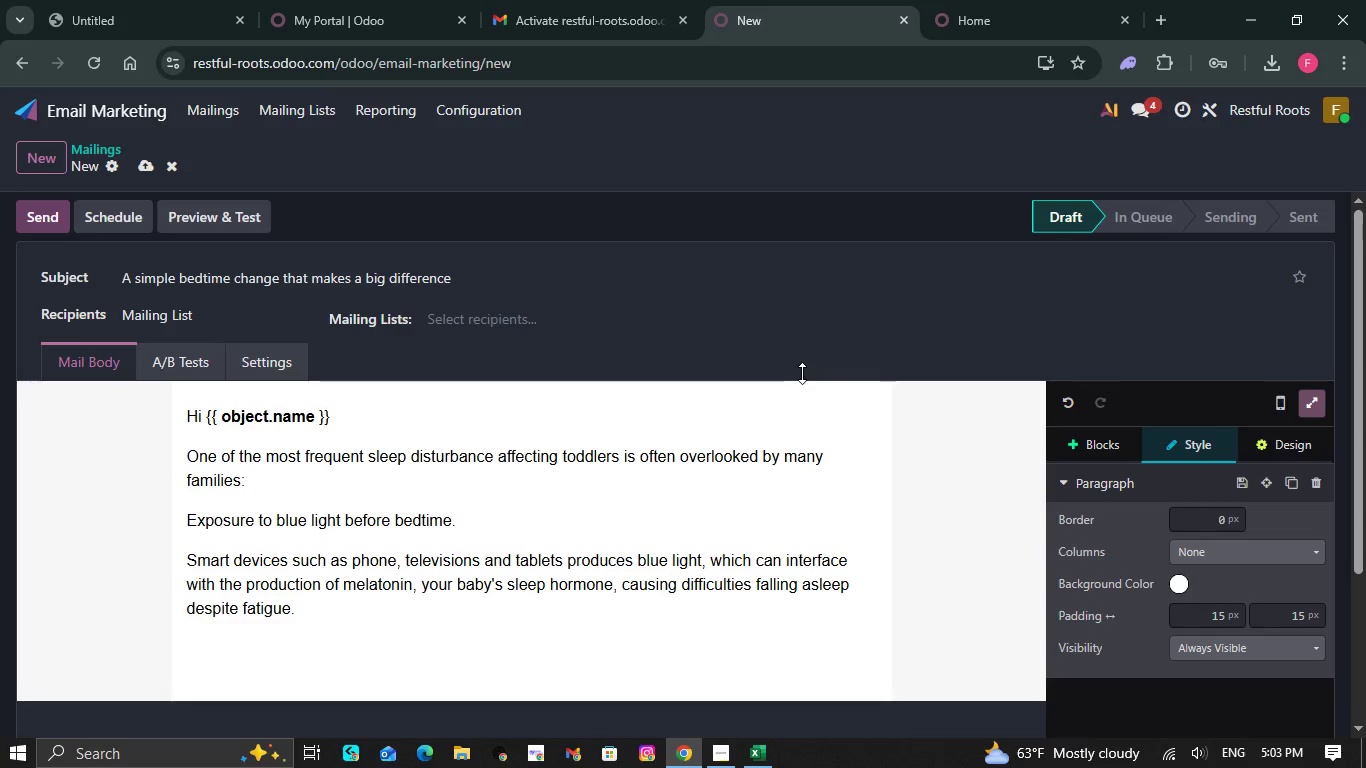 
key(Backspace)
 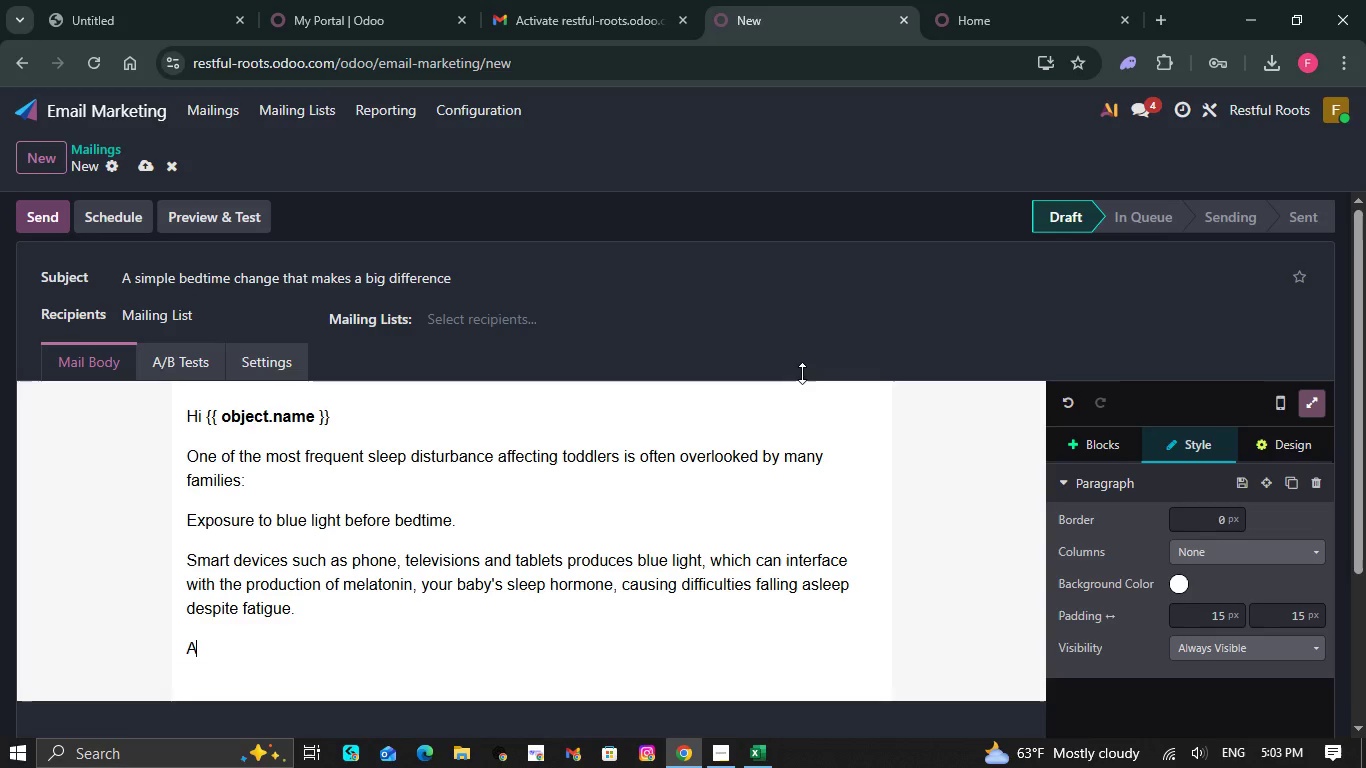 
key(CapsLock)
 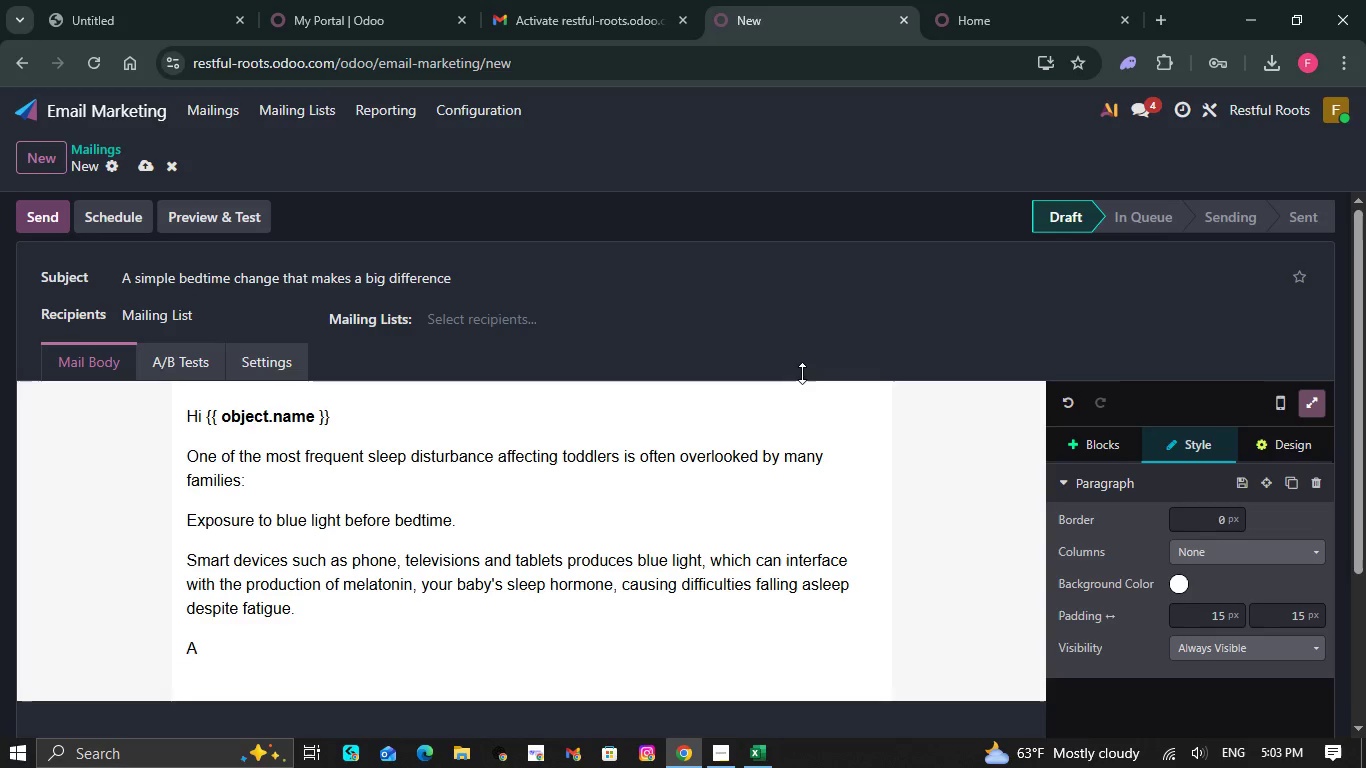 
key(A)
 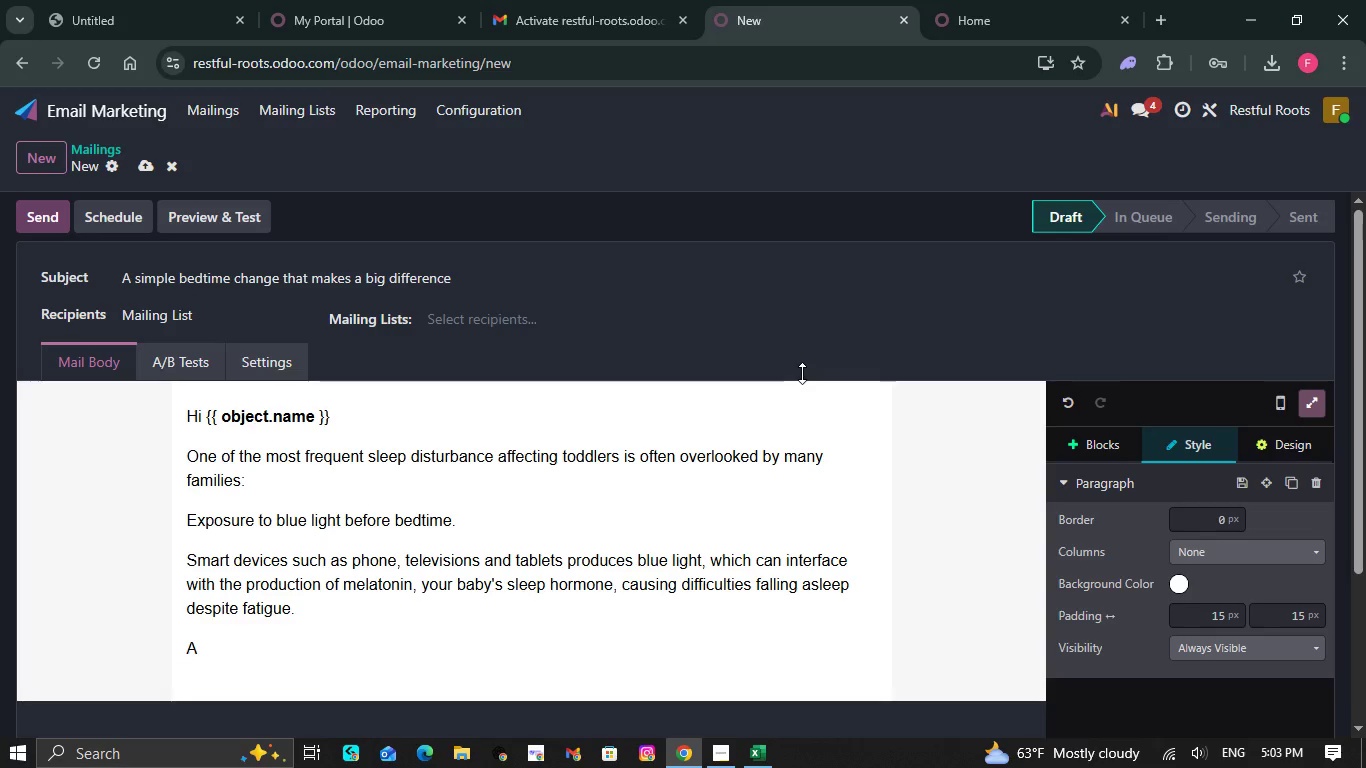 
key(CapsLock)
 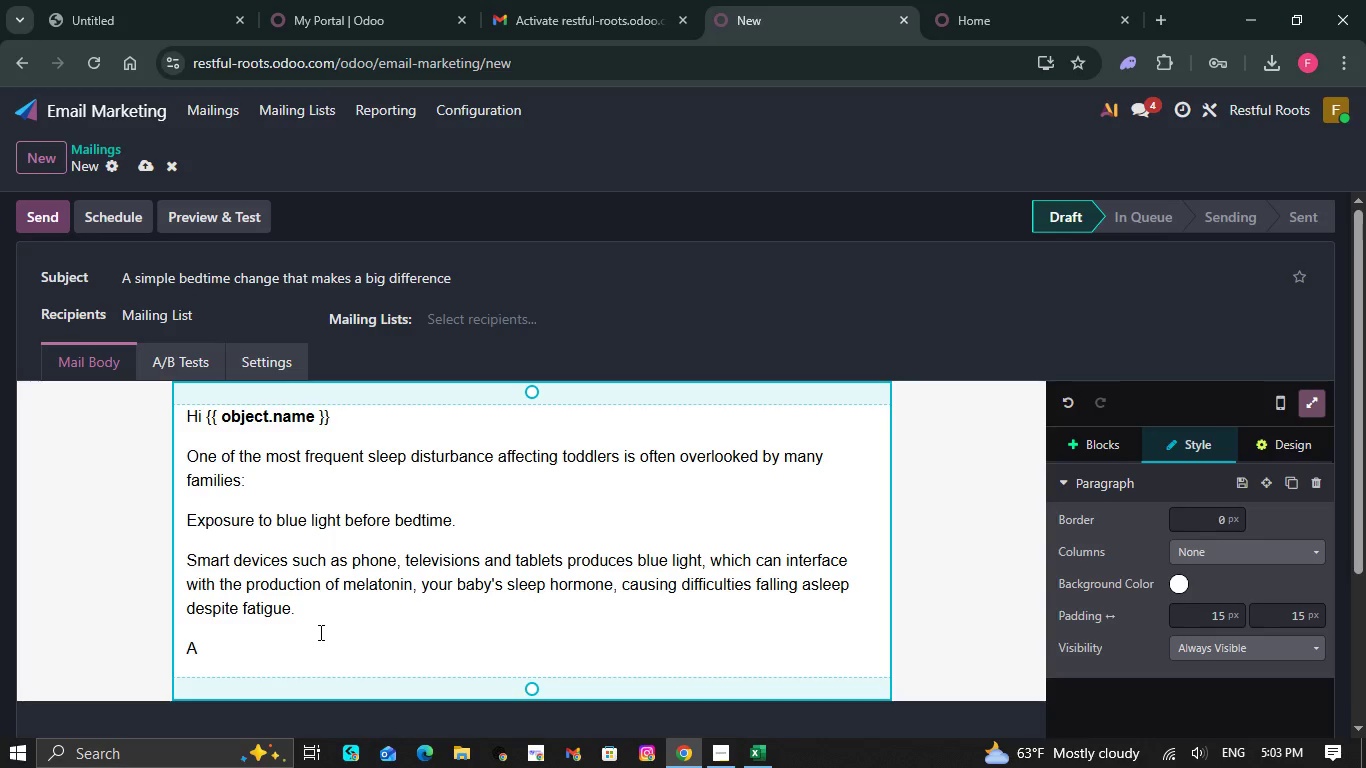 
wait(6.89)
 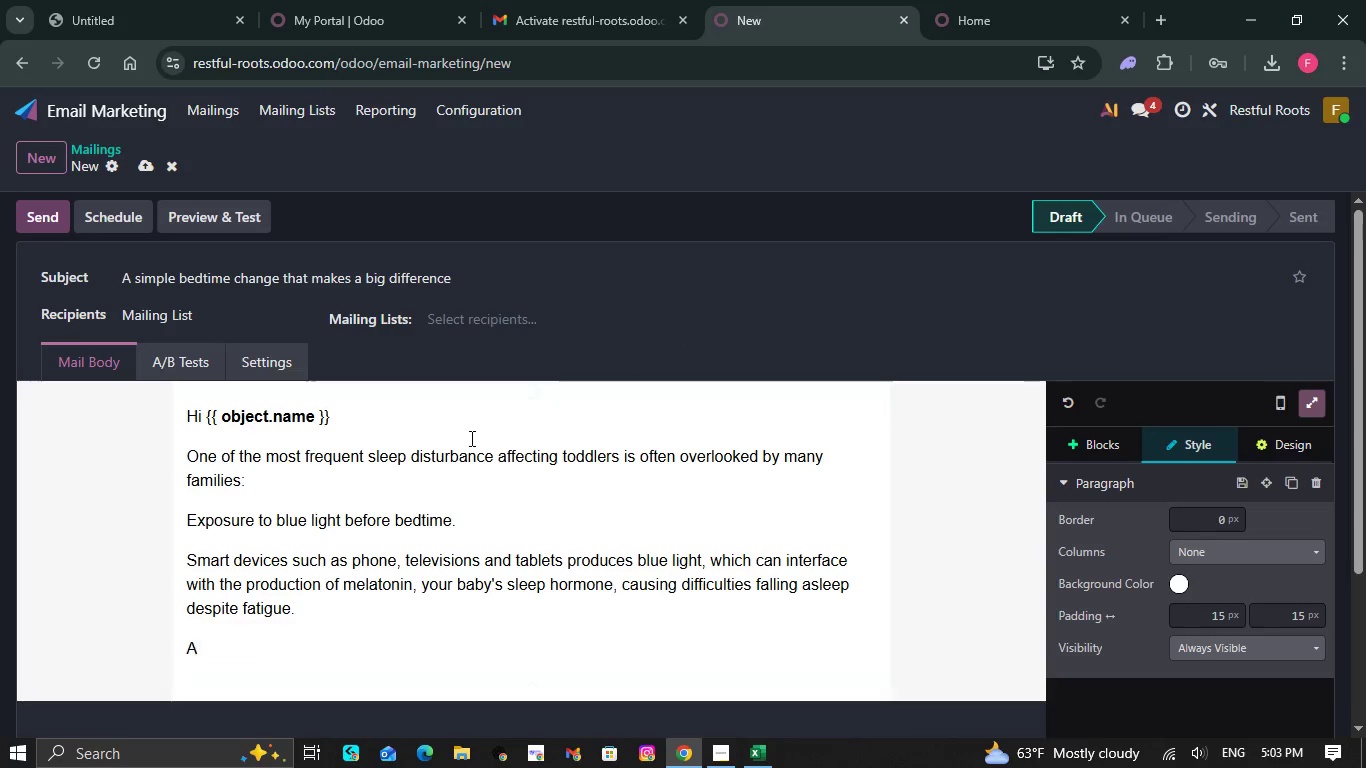 
type( simple change you v=)
key(Backspace)
key(Backspace)
type(can implement today is)
 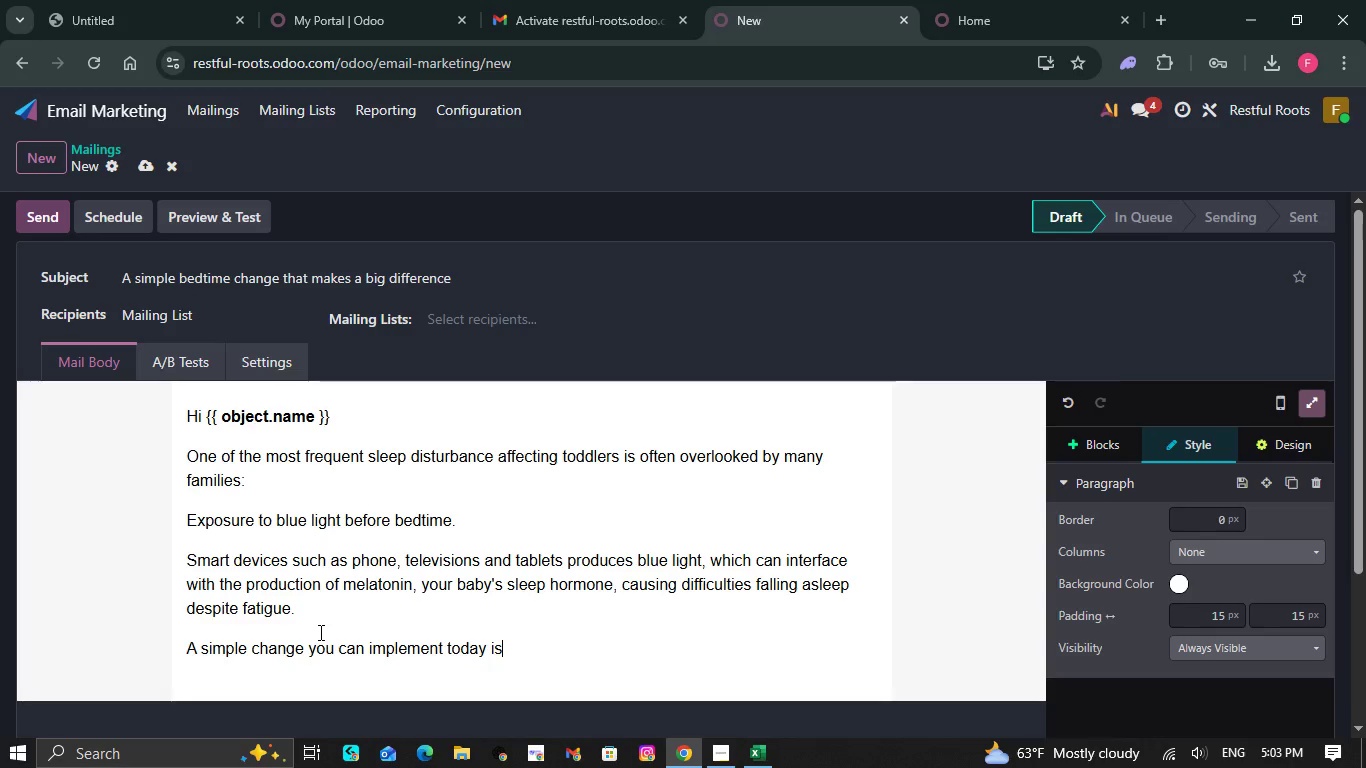 
key(Shift+ShiftRight)
 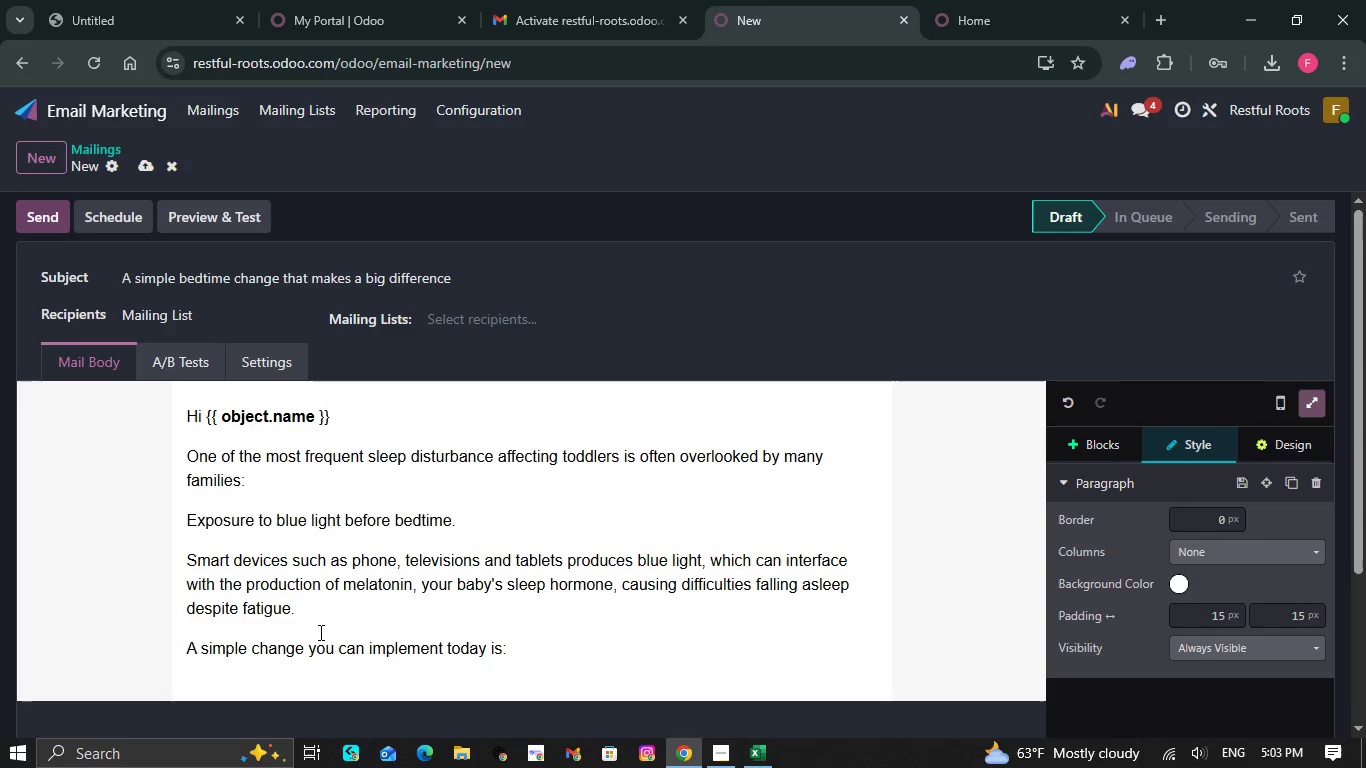 
key(Shift+Semicolon)
 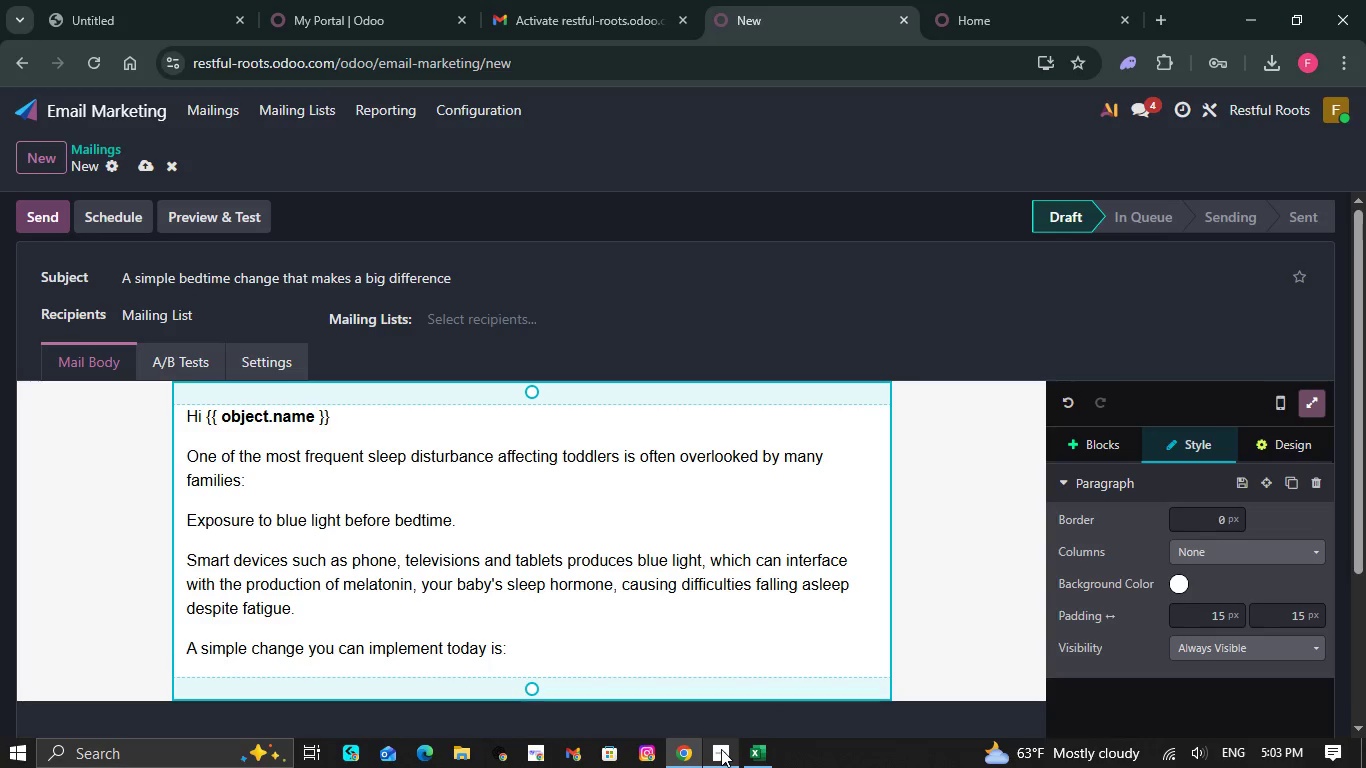 
left_click([721, 749])